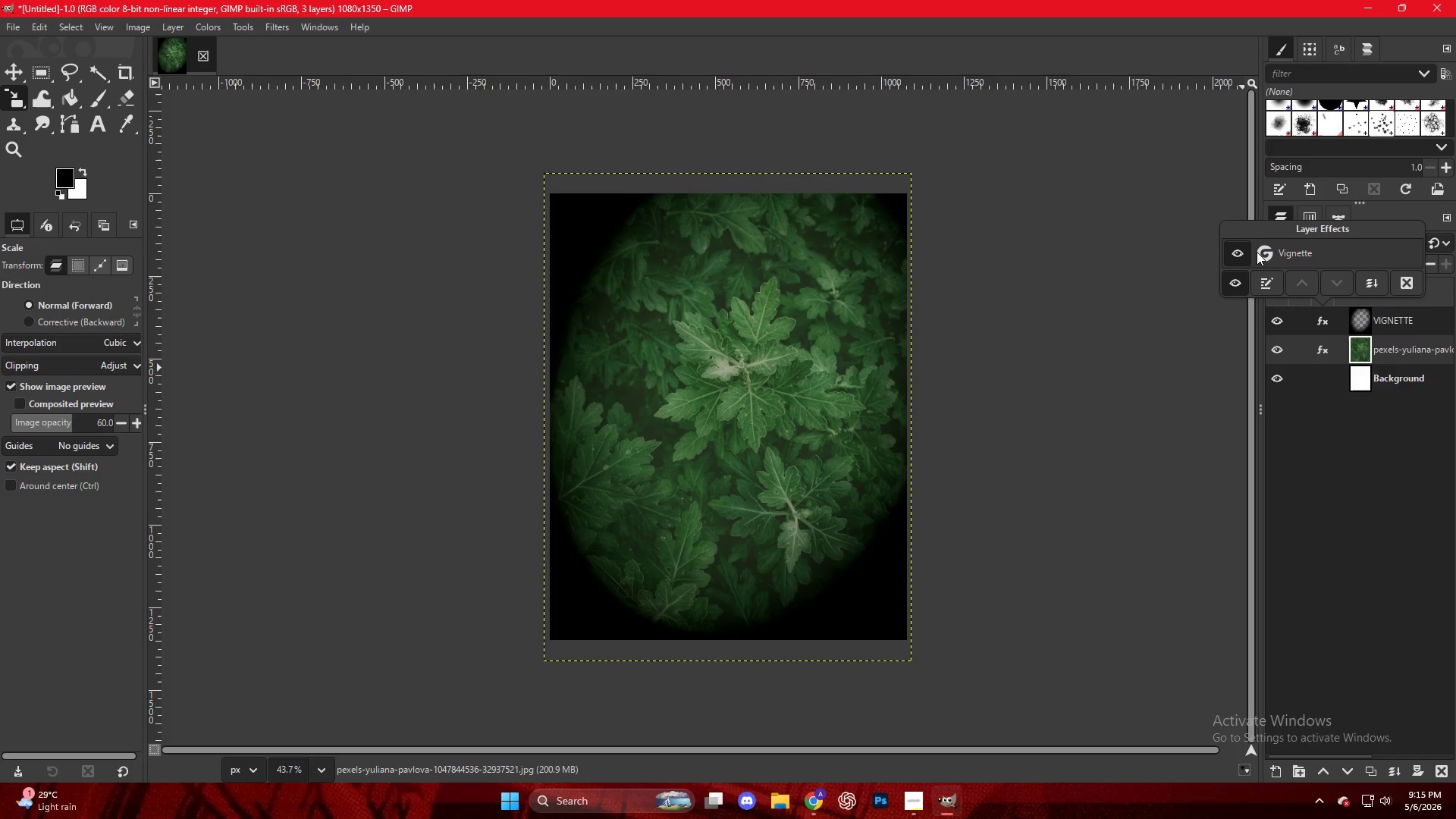 
triple_click([1257, 252])
 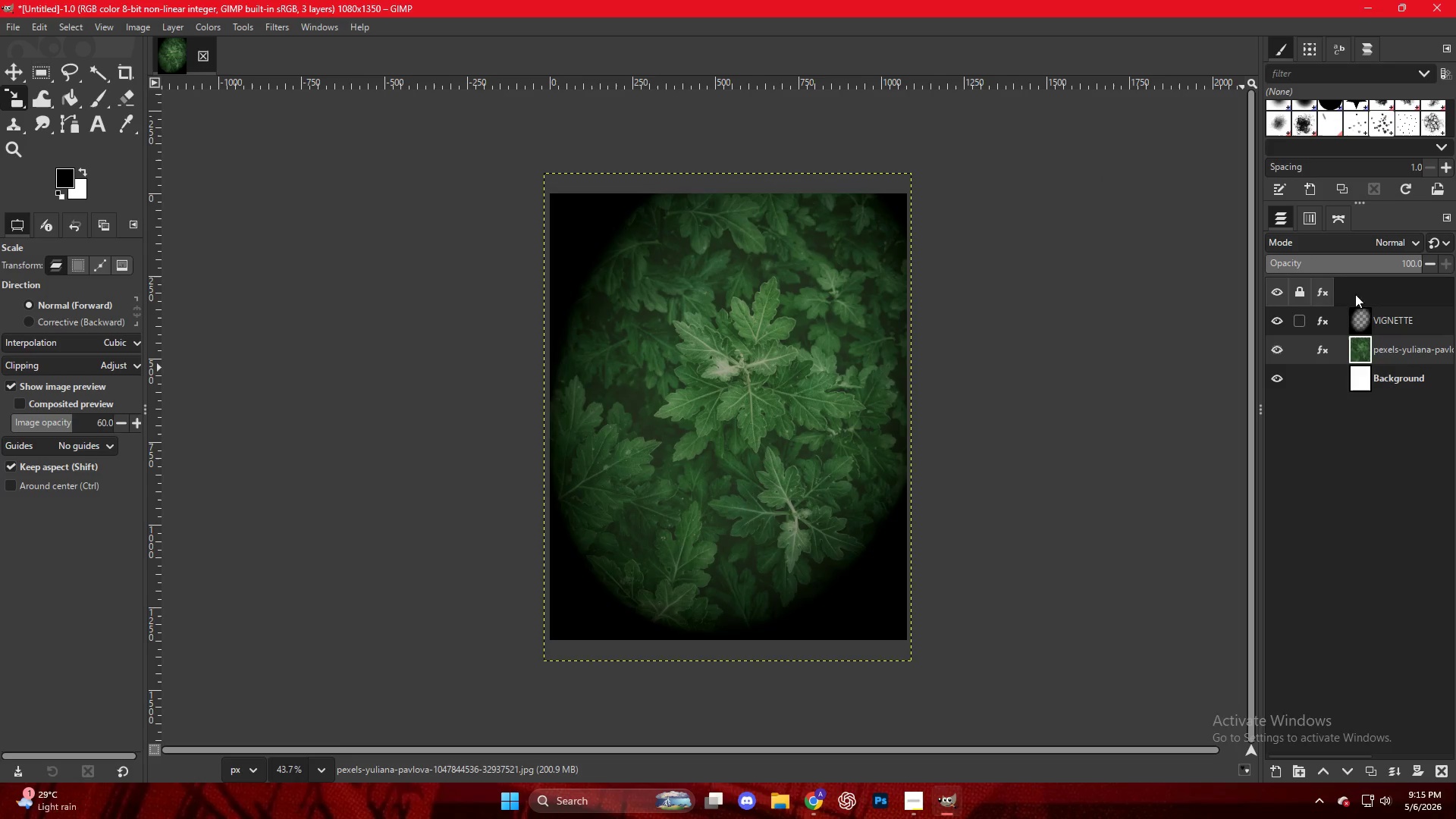 
left_click([1309, 318])
 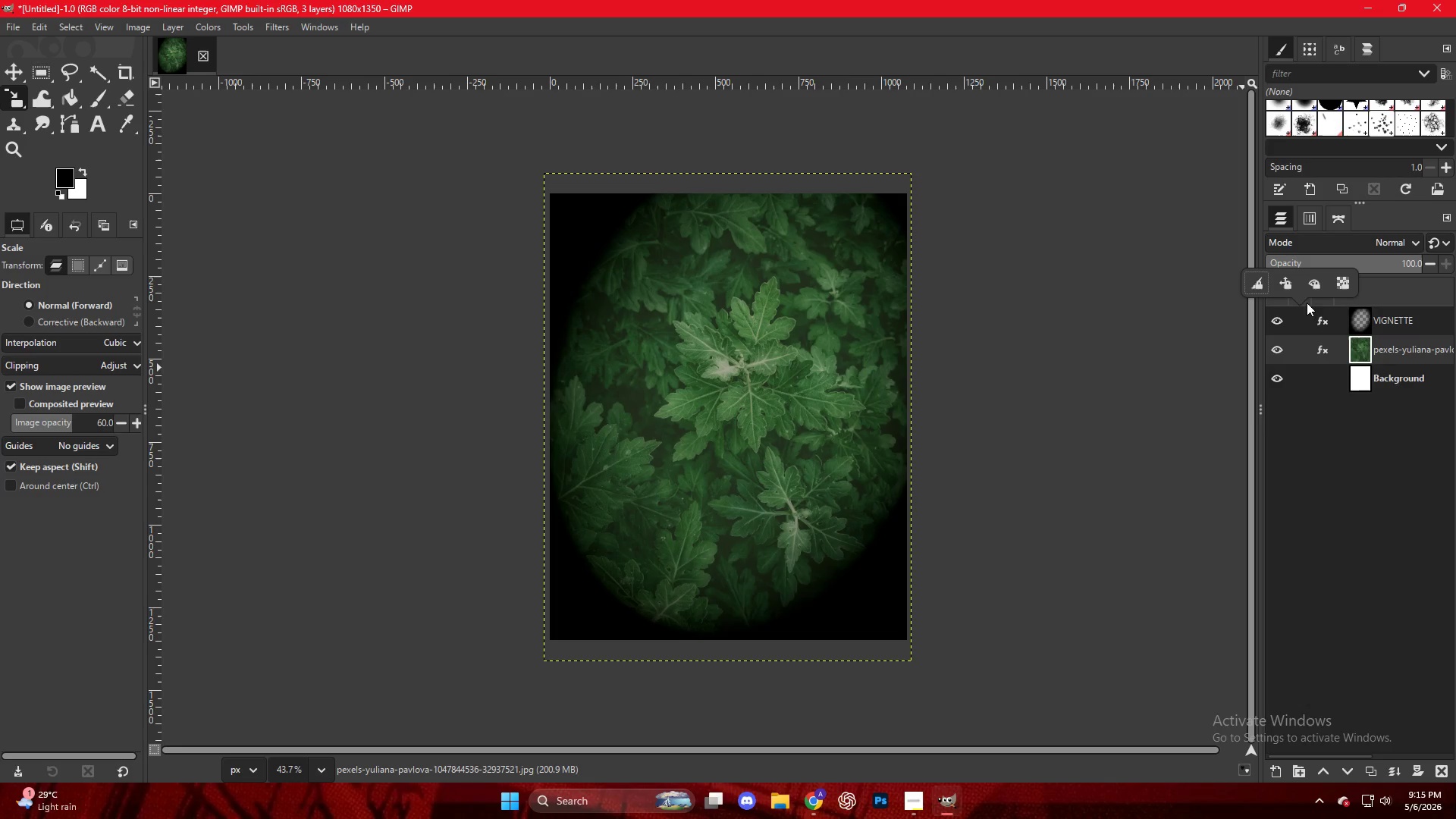 
left_click([1317, 312])
 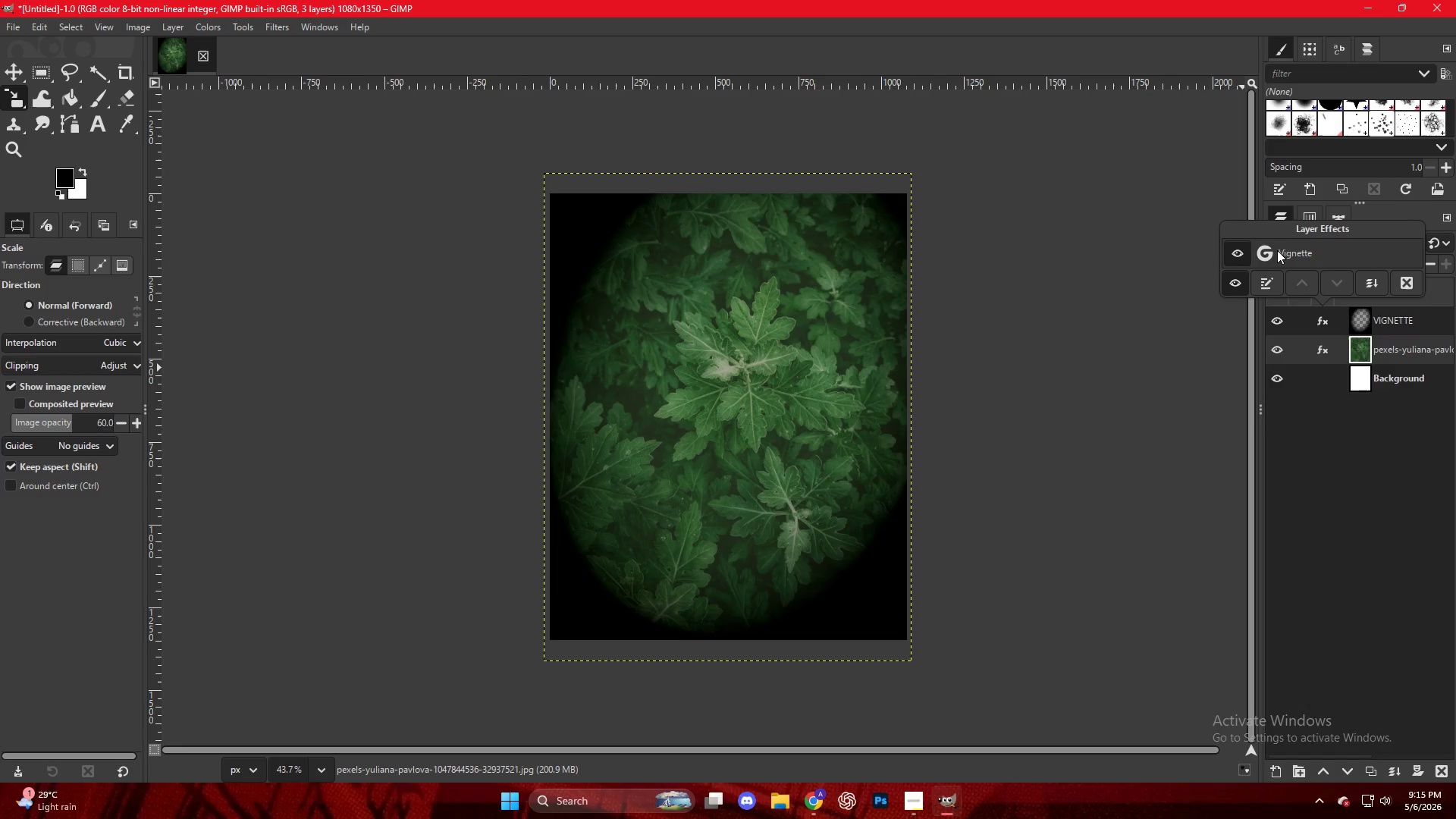 
double_click([1278, 250])
 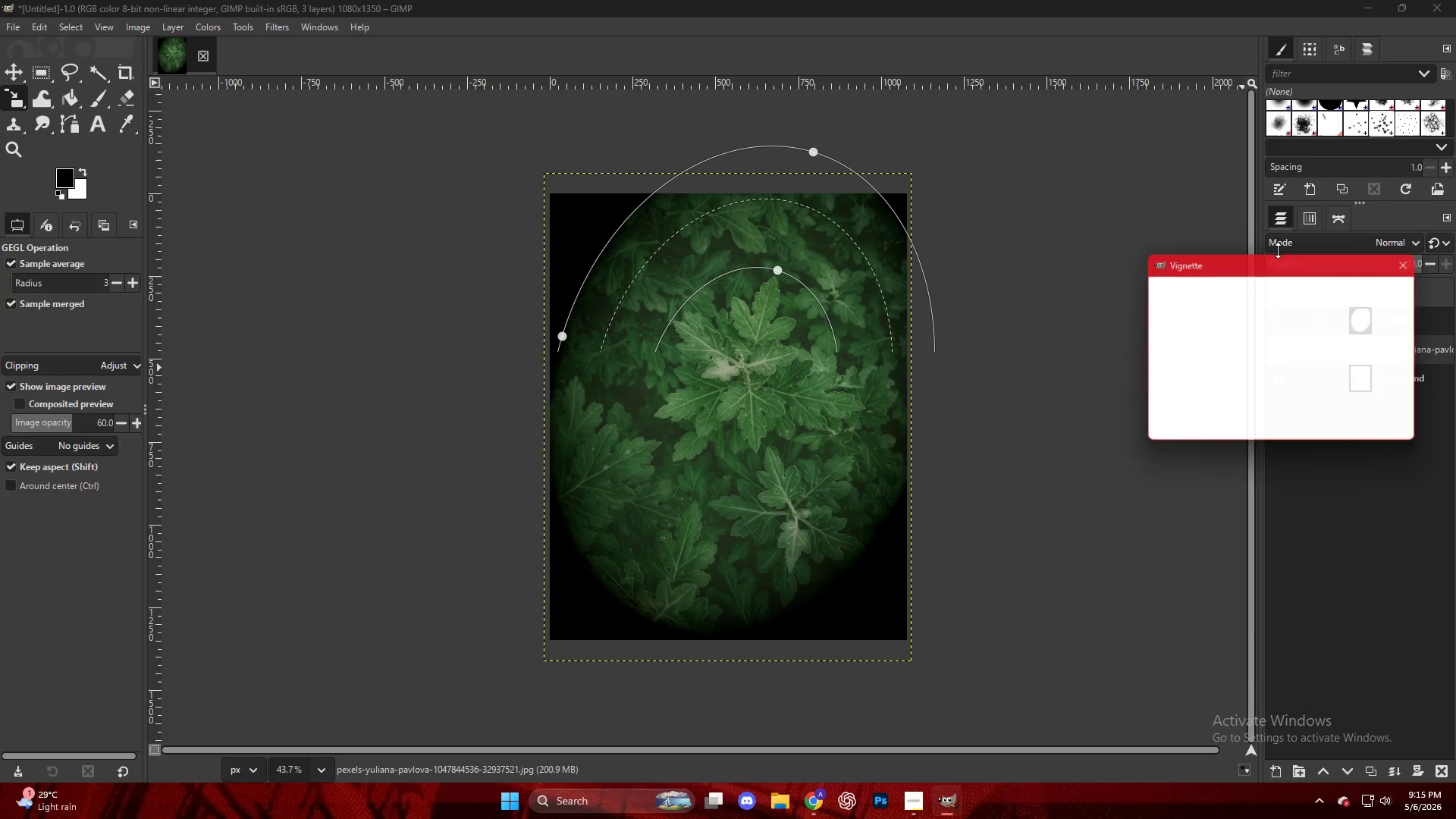 
triple_click([1278, 250])
 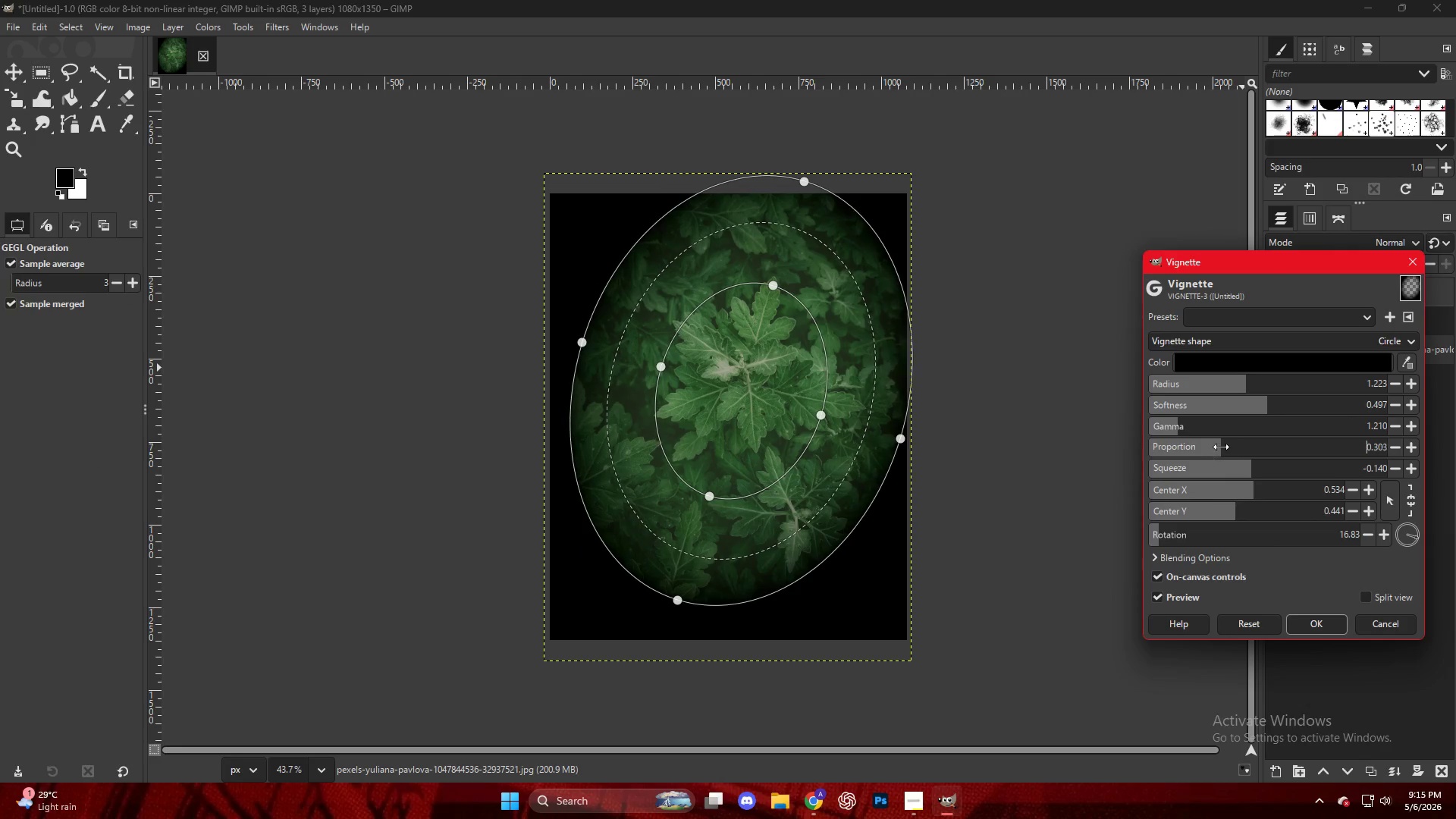 
left_click_drag(start_coordinate=[1169, 425], to_coordinate=[1172, 433])
 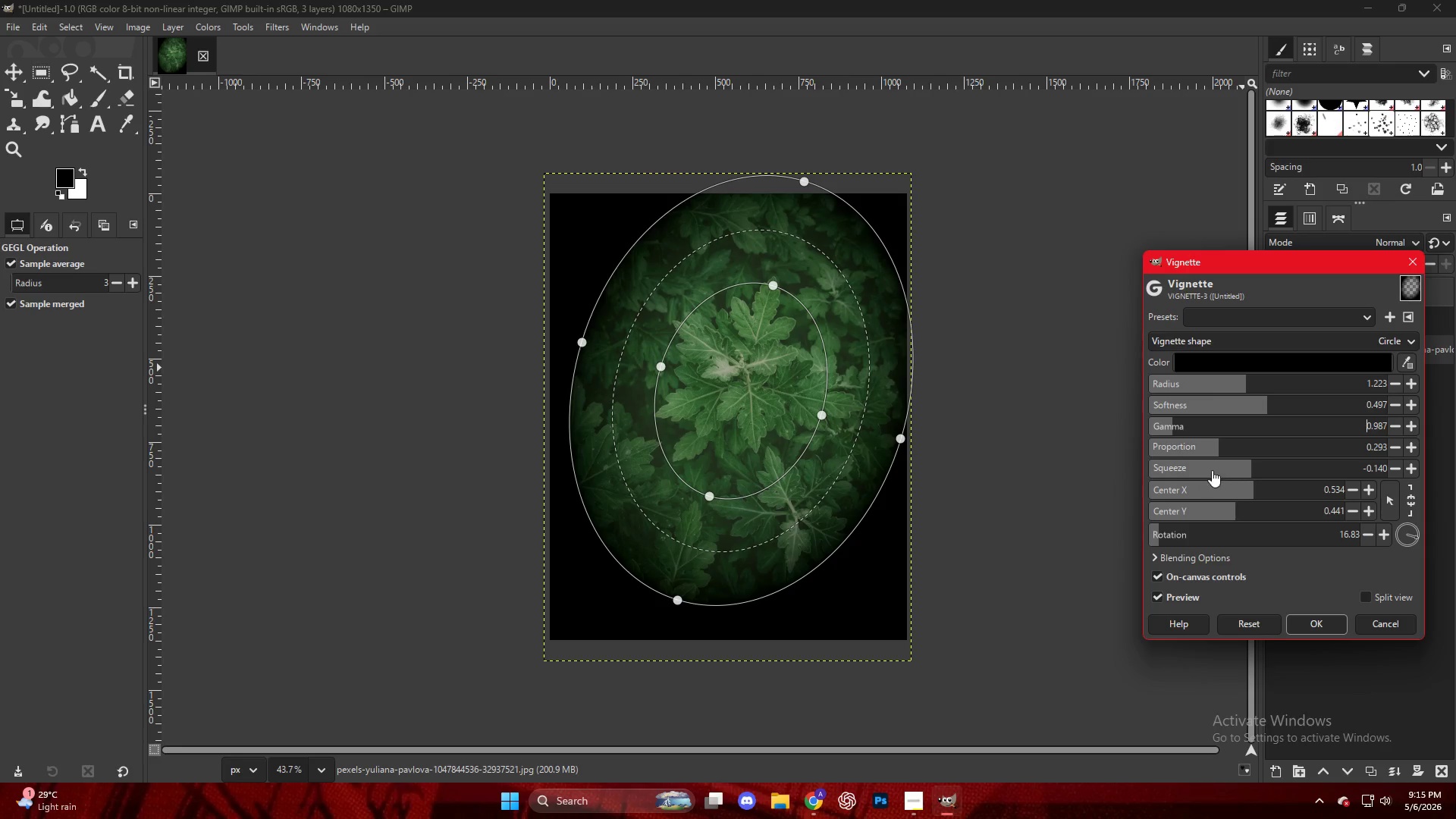 
left_click_drag(start_coordinate=[1213, 464], to_coordinate=[1272, 477])
 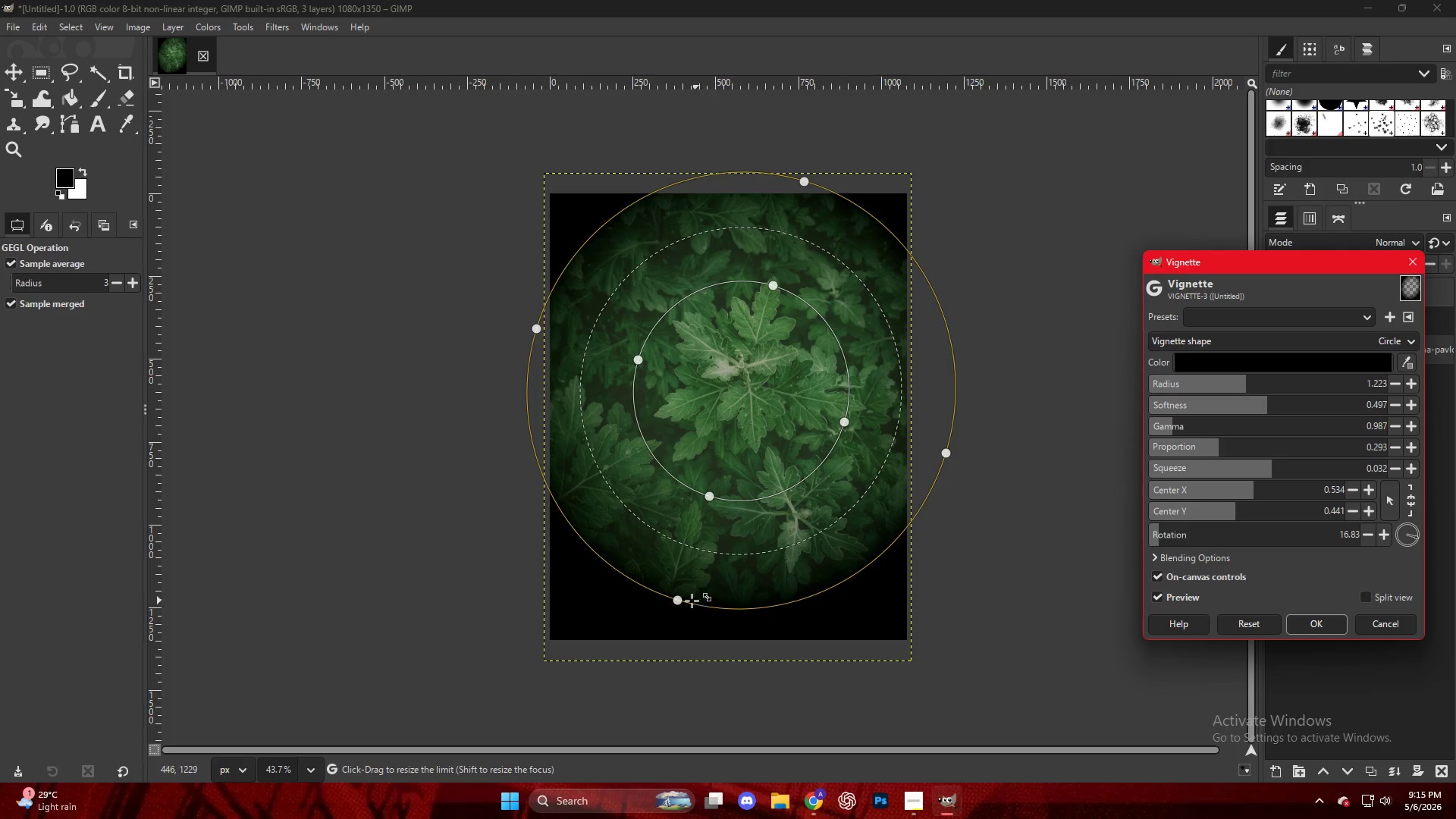 
left_click_drag(start_coordinate=[675, 602], to_coordinate=[645, 715])
 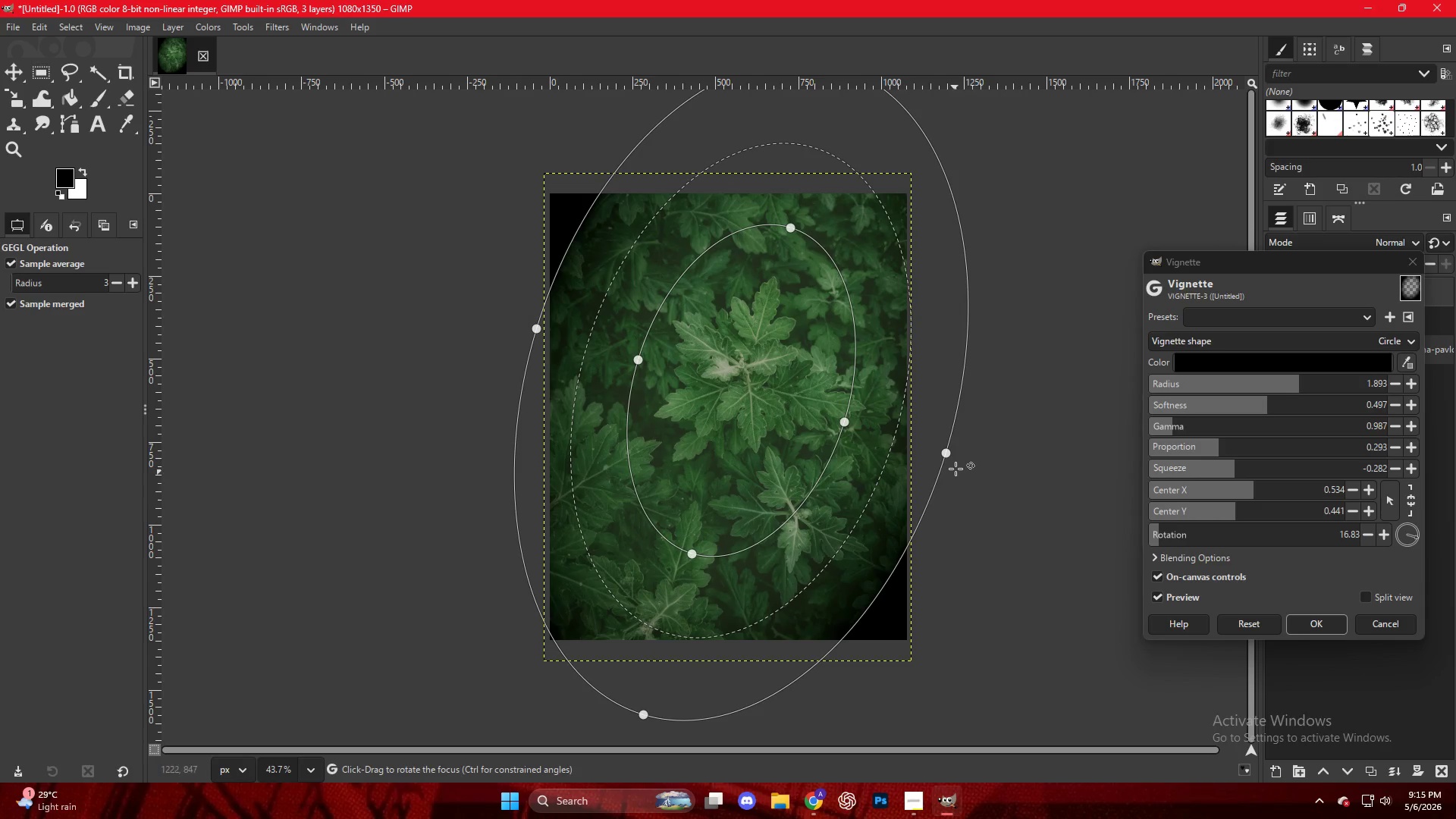 
left_click_drag(start_coordinate=[946, 457], to_coordinate=[1036, 516])
 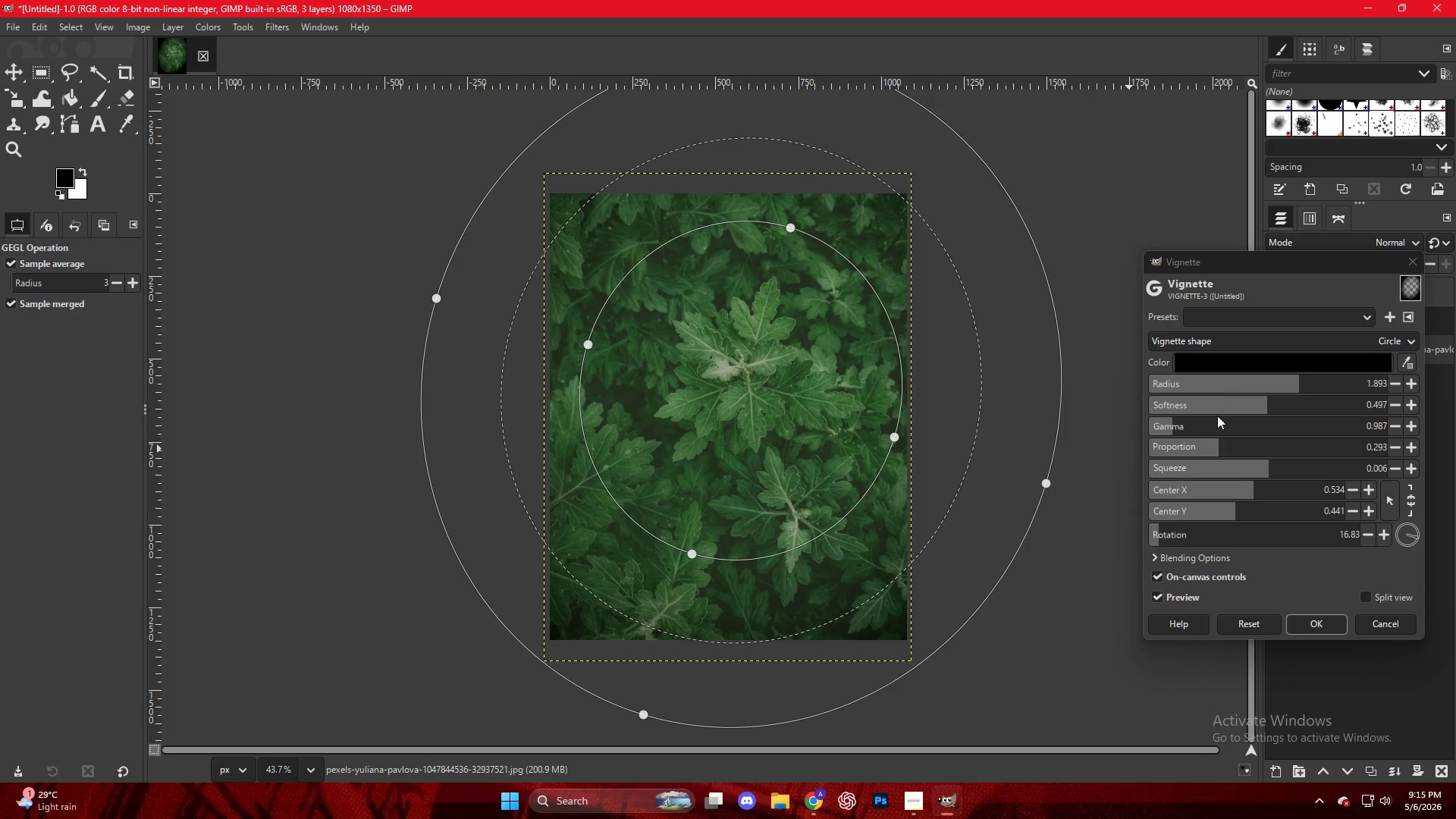 
left_click_drag(start_coordinate=[1222, 407], to_coordinate=[1320, 437])
 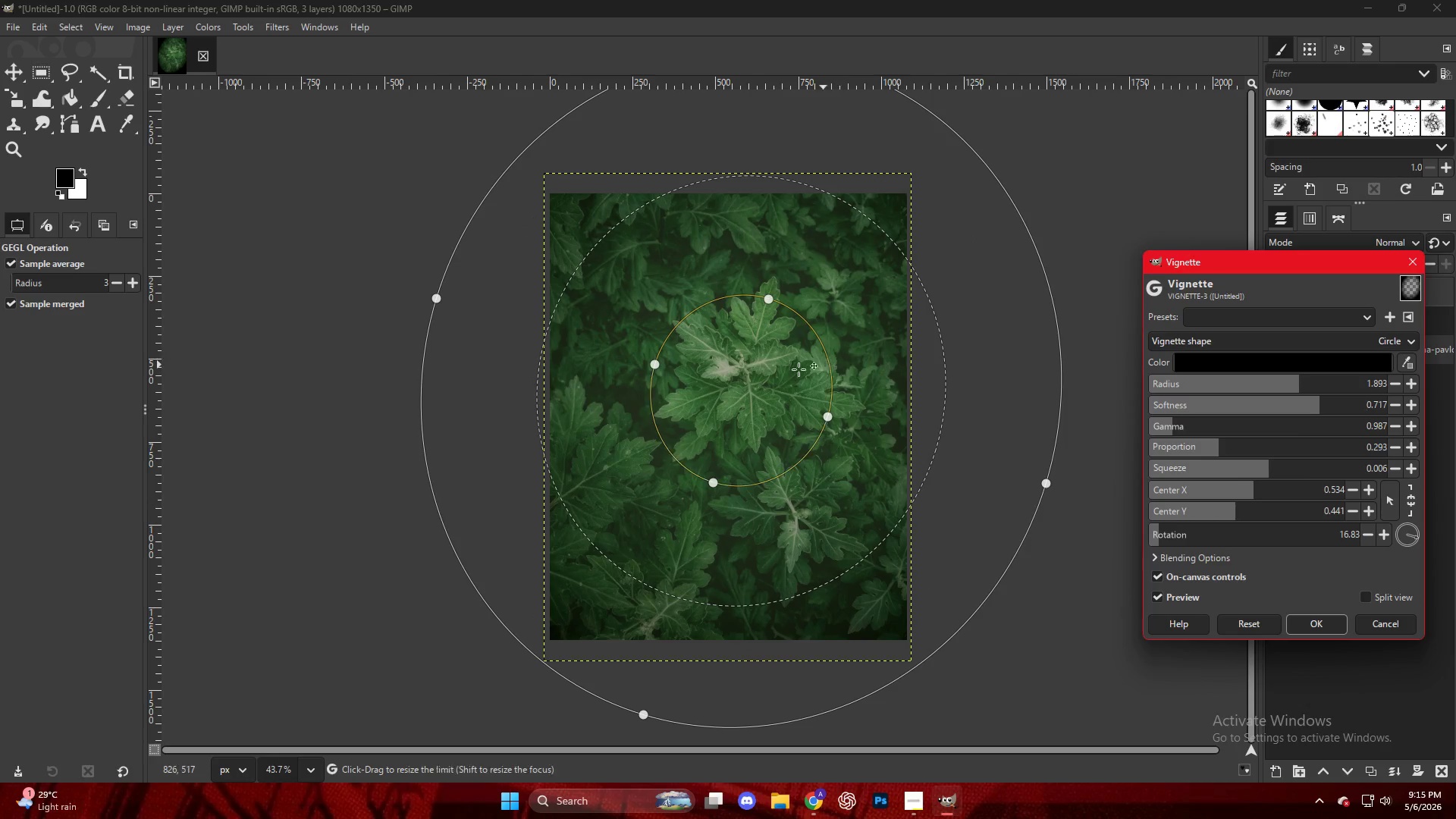 
left_click_drag(start_coordinate=[733, 373], to_coordinate=[740, 363])
 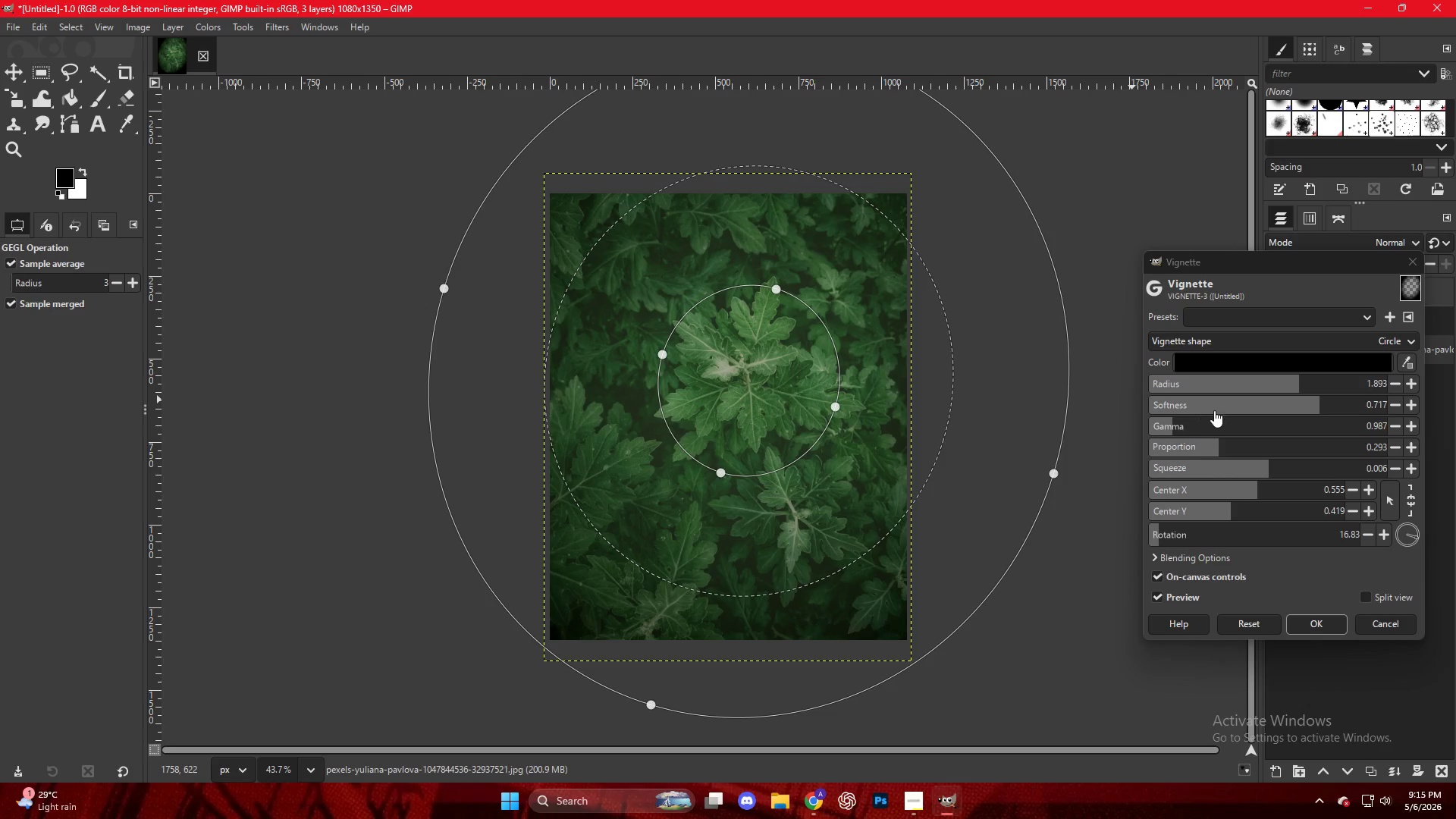 
left_click_drag(start_coordinate=[1188, 423], to_coordinate=[1166, 434])
 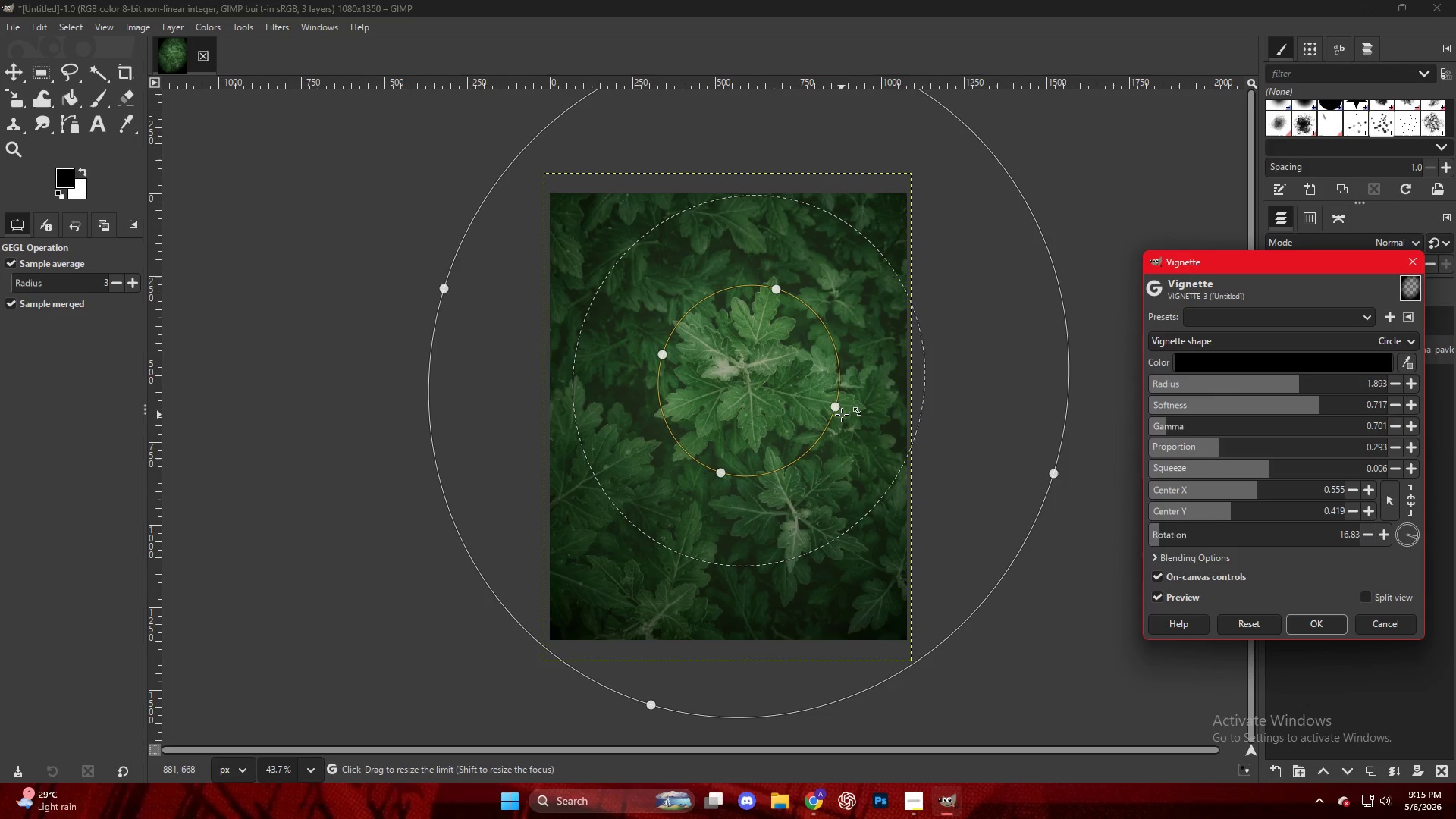 
left_click_drag(start_coordinate=[843, 412], to_coordinate=[858, 416])
 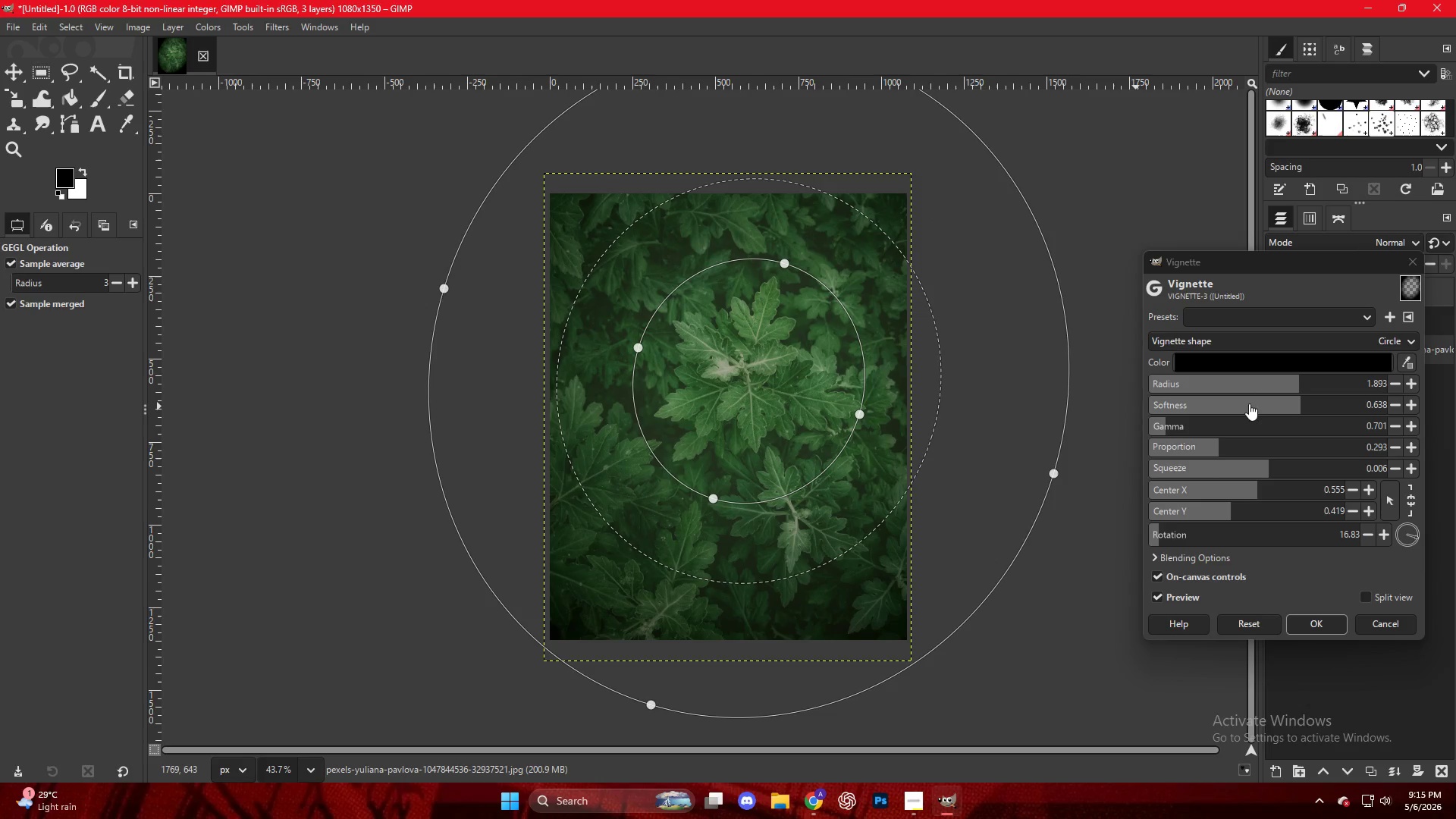 
left_click_drag(start_coordinate=[1287, 403], to_coordinate=[1298, 411])
 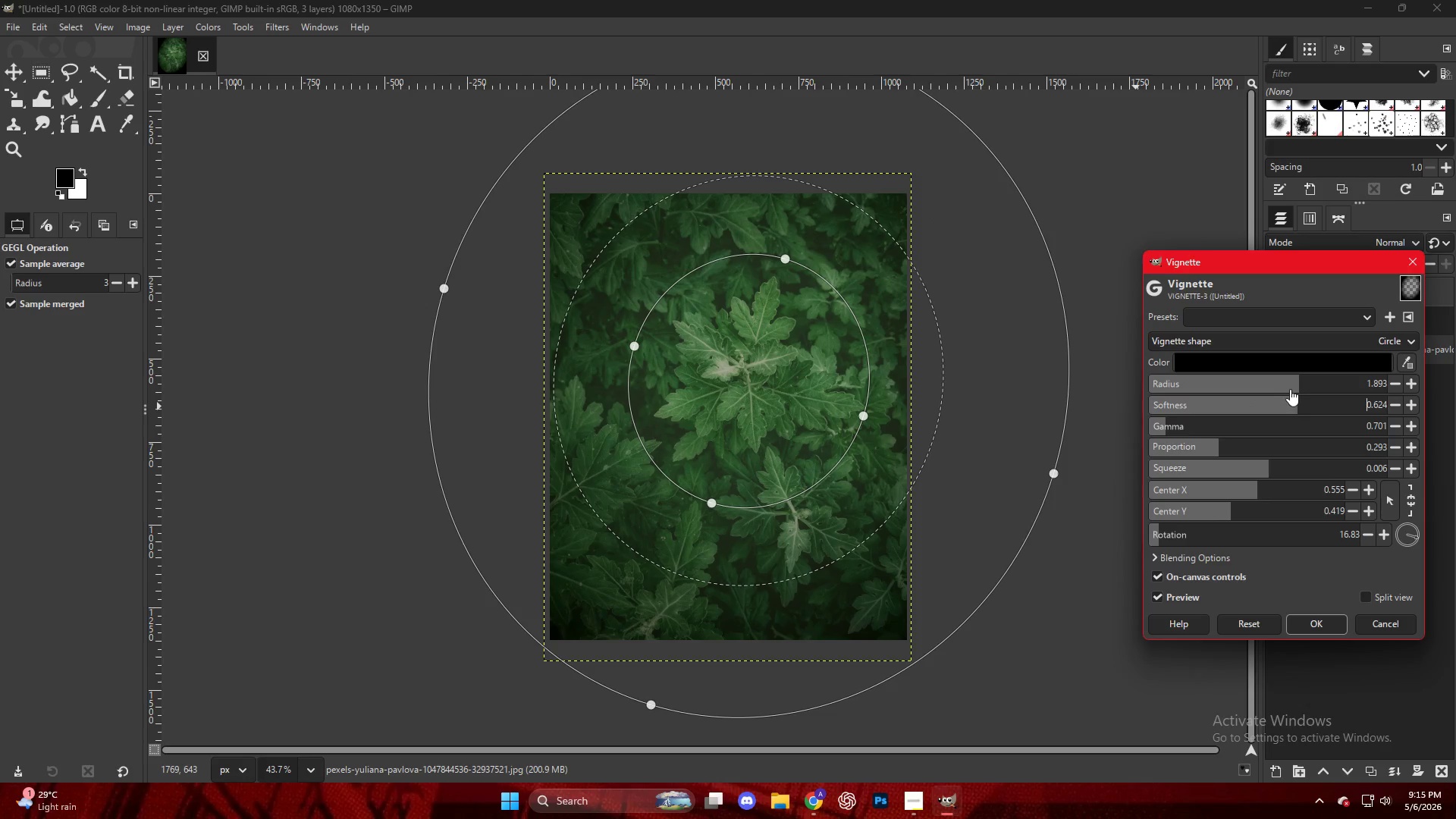 
left_click_drag(start_coordinate=[1290, 386], to_coordinate=[1293, 394])
 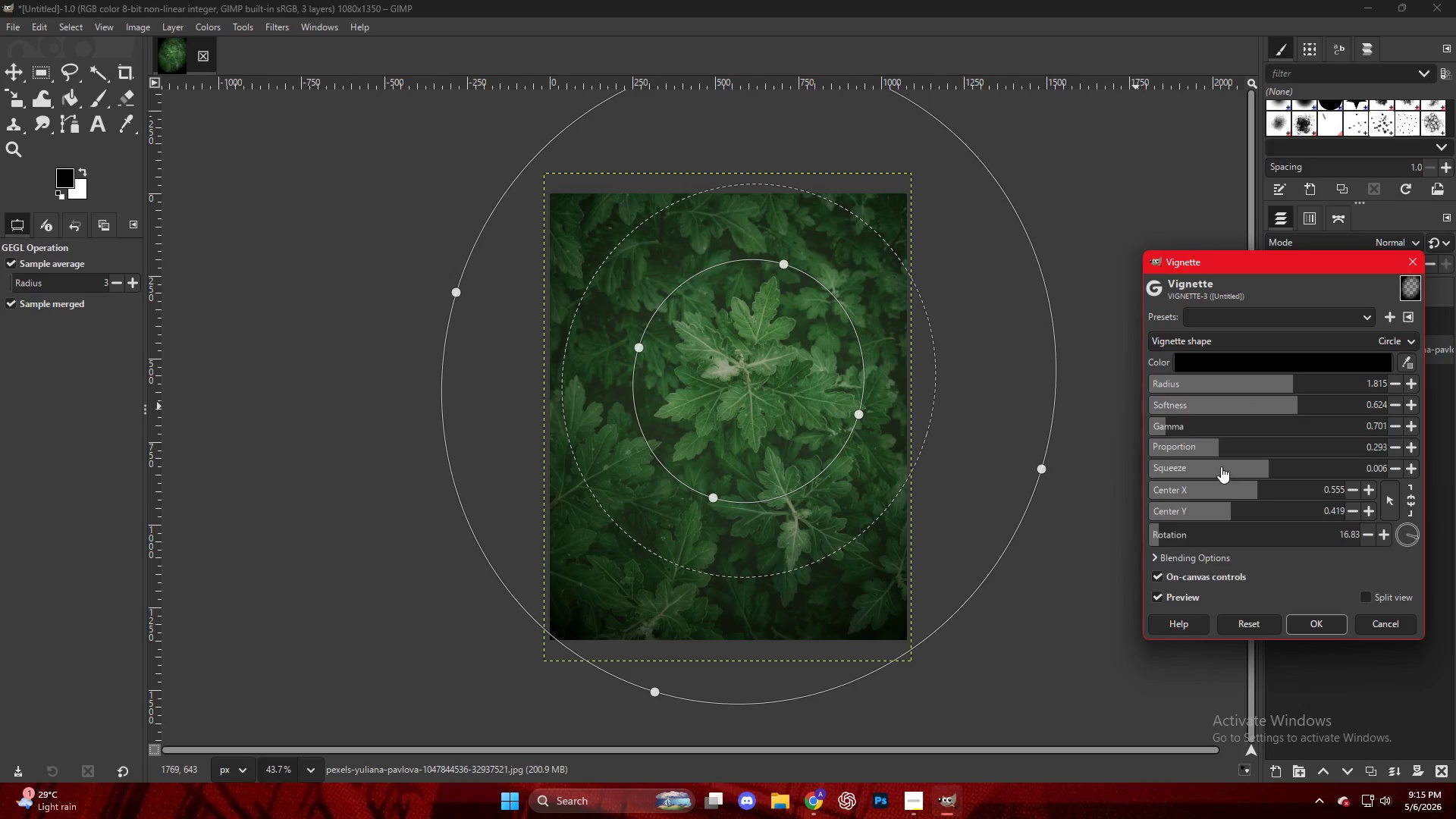 
left_click_drag(start_coordinate=[1228, 448], to_coordinate=[1317, 470])
 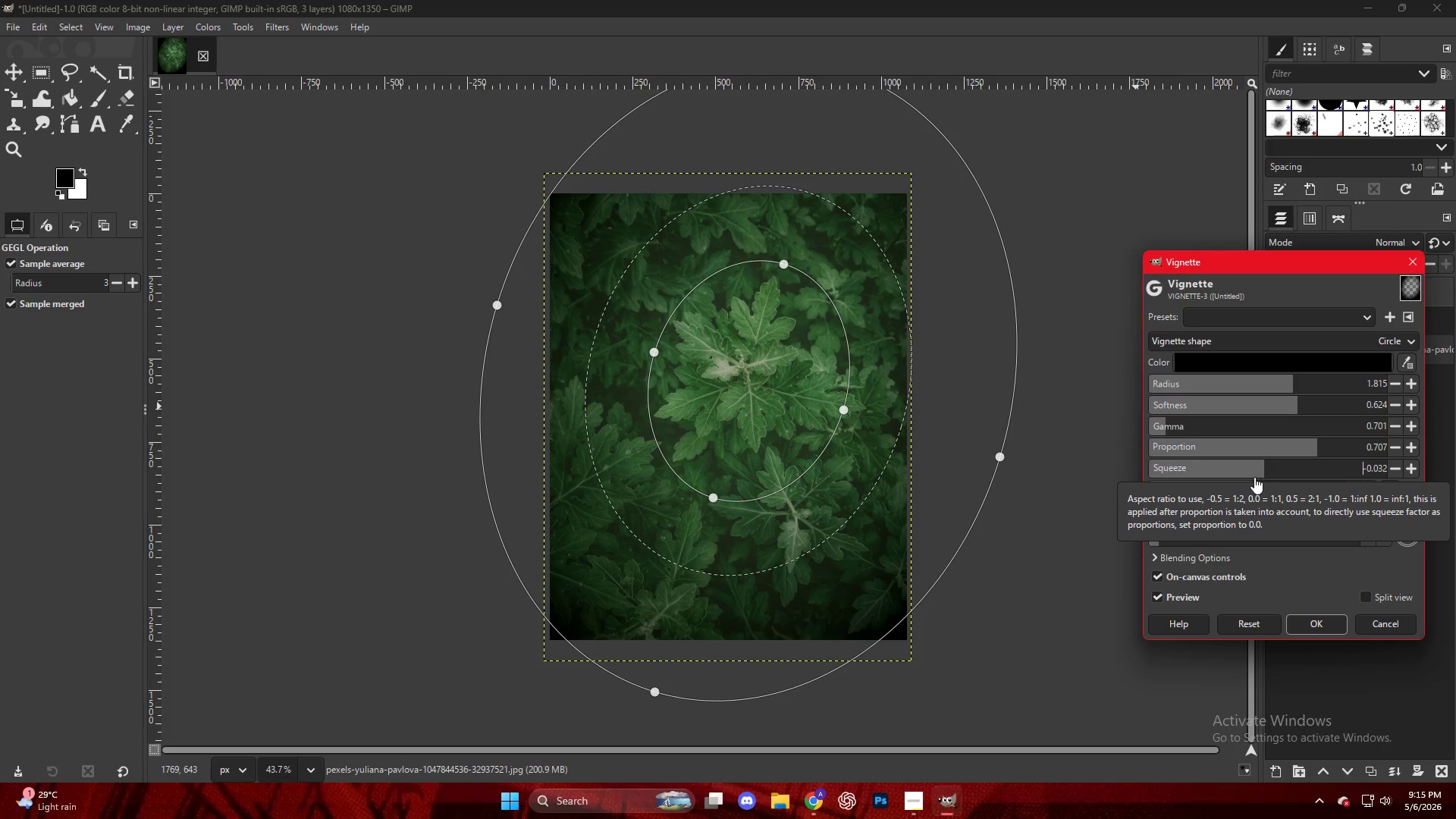 
left_click([1309, 620])
 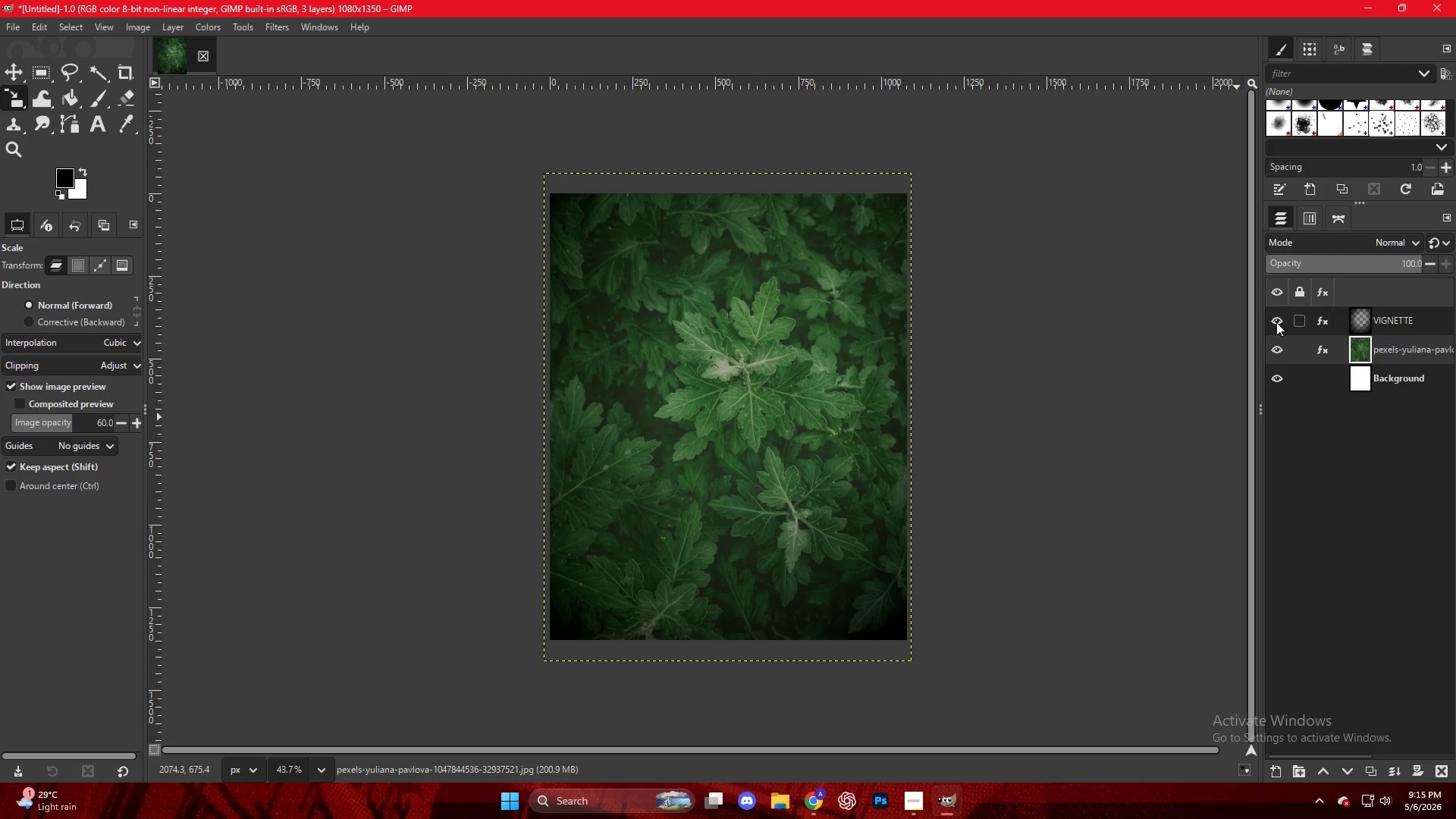 
double_click([1271, 321])
 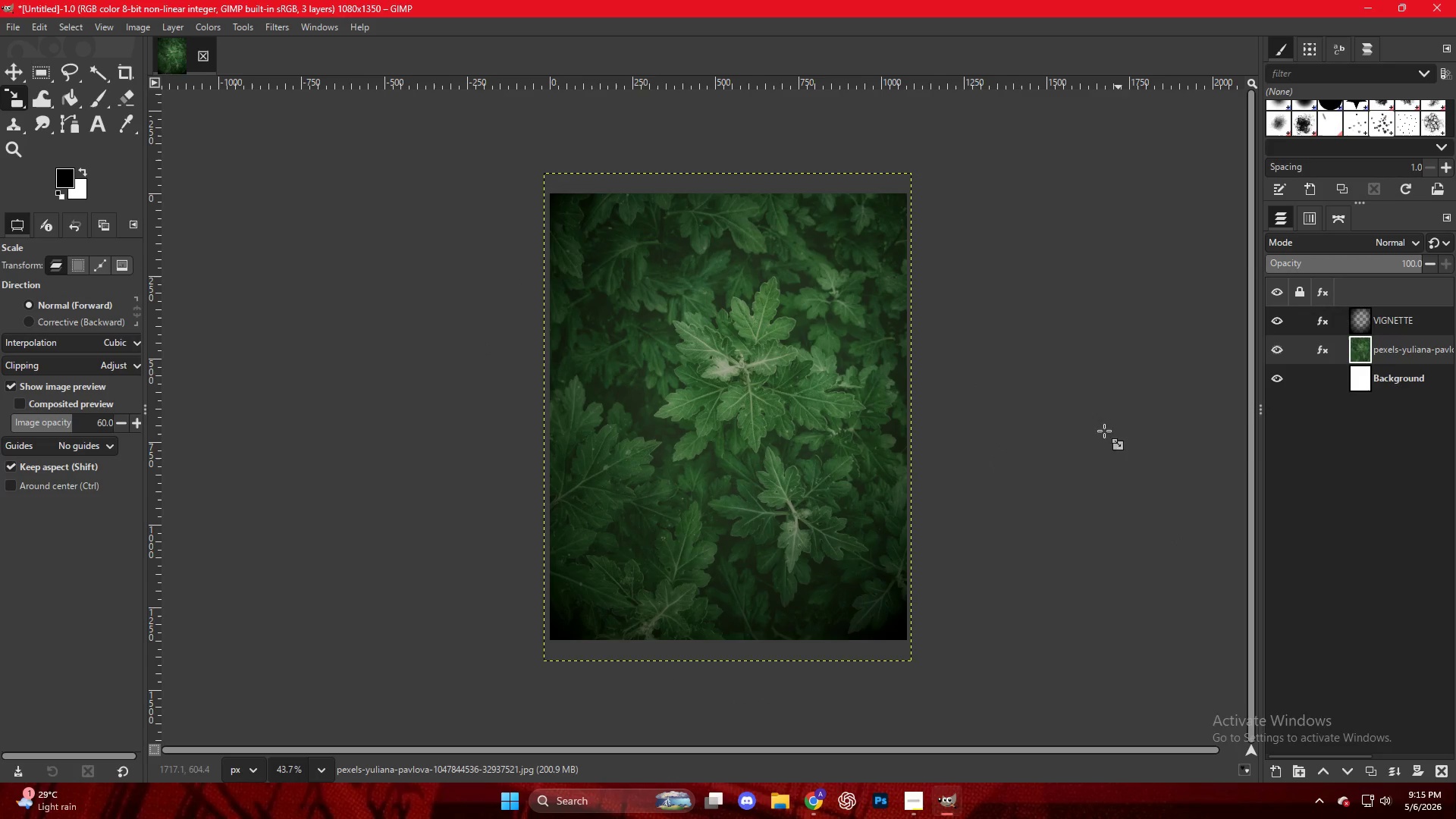 
left_click([895, 635])
 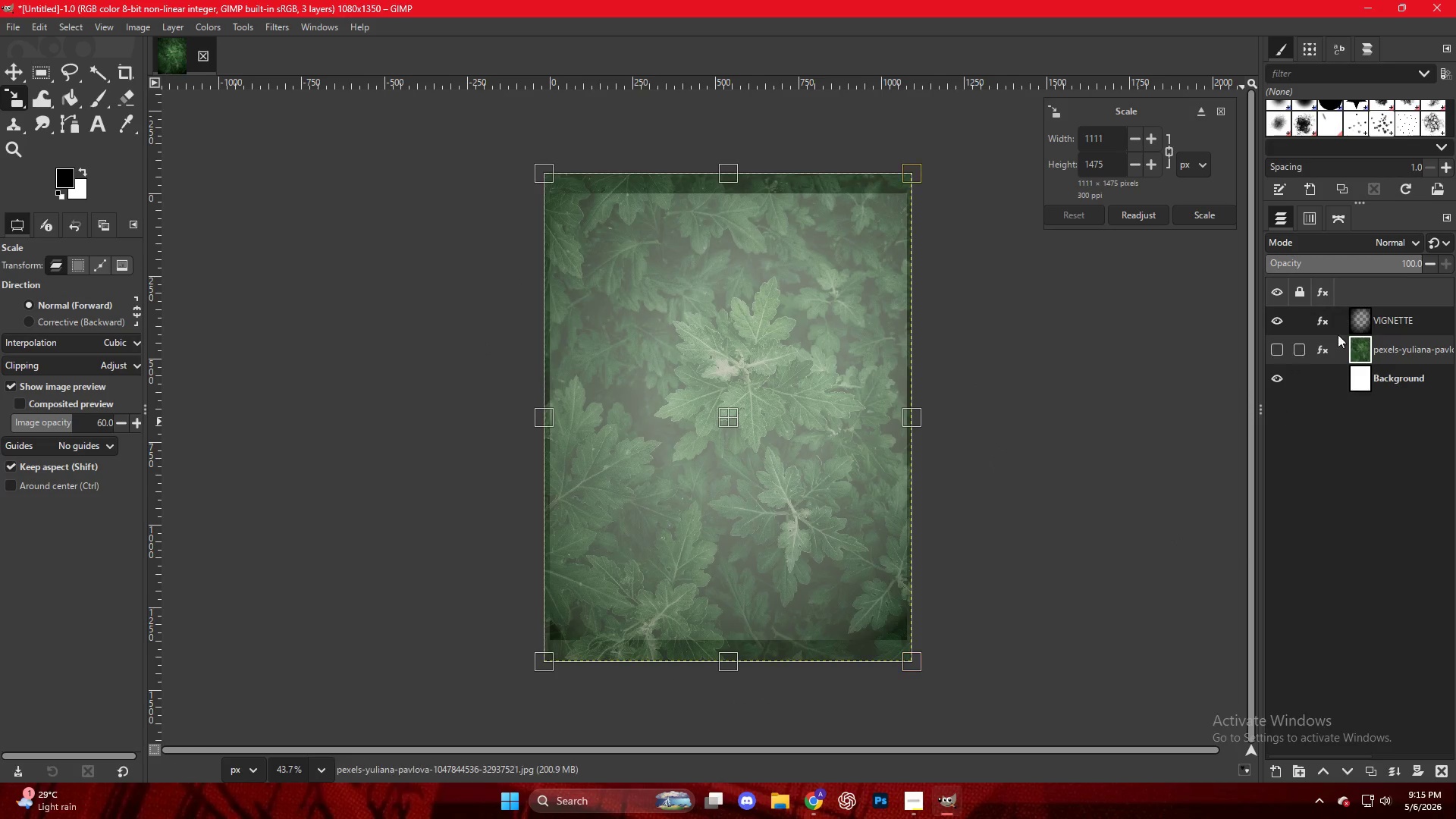 
left_click([1367, 314])
 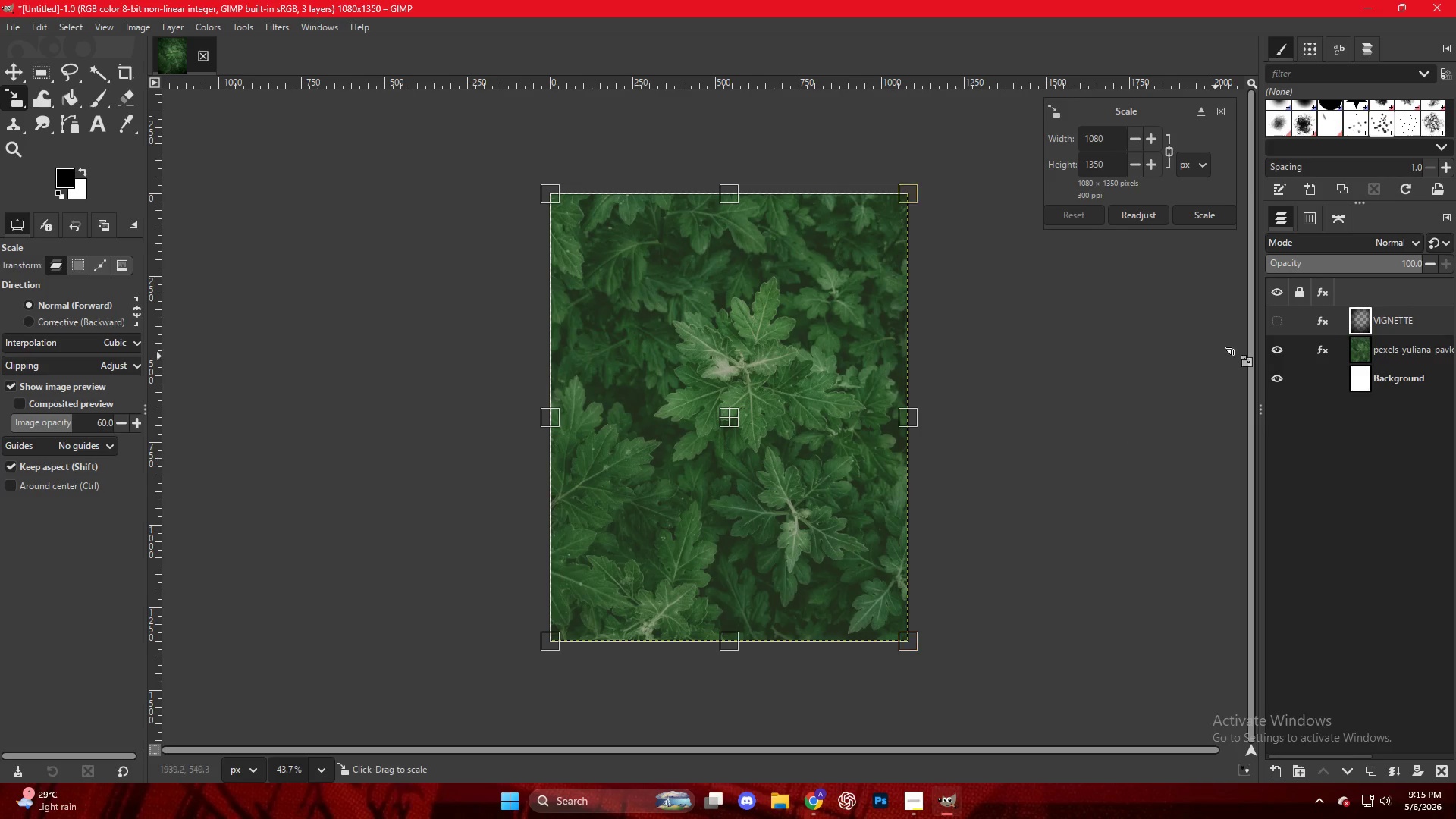 
left_click([1276, 323])
 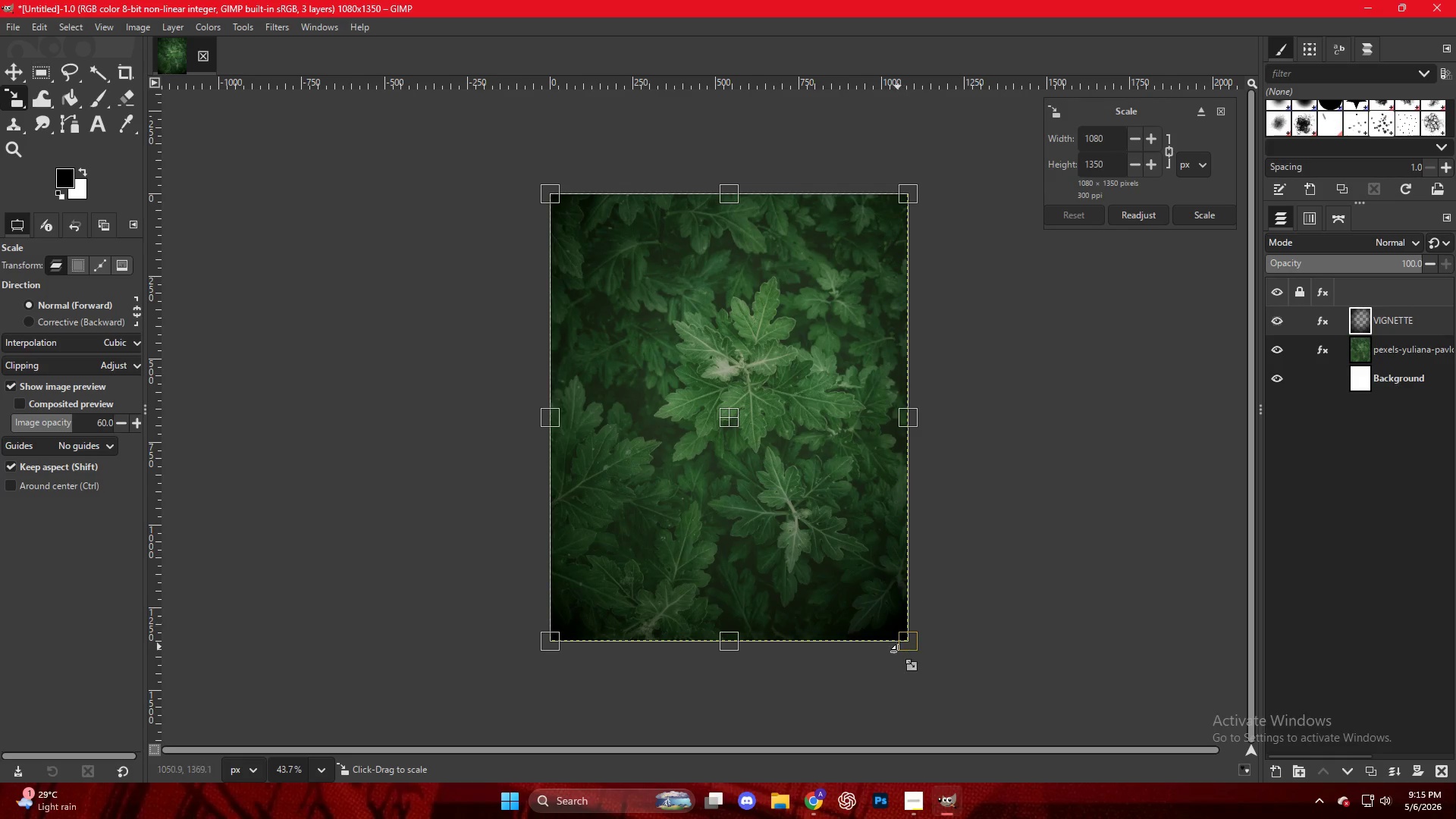 
left_click_drag(start_coordinate=[908, 646], to_coordinate=[937, 678])
 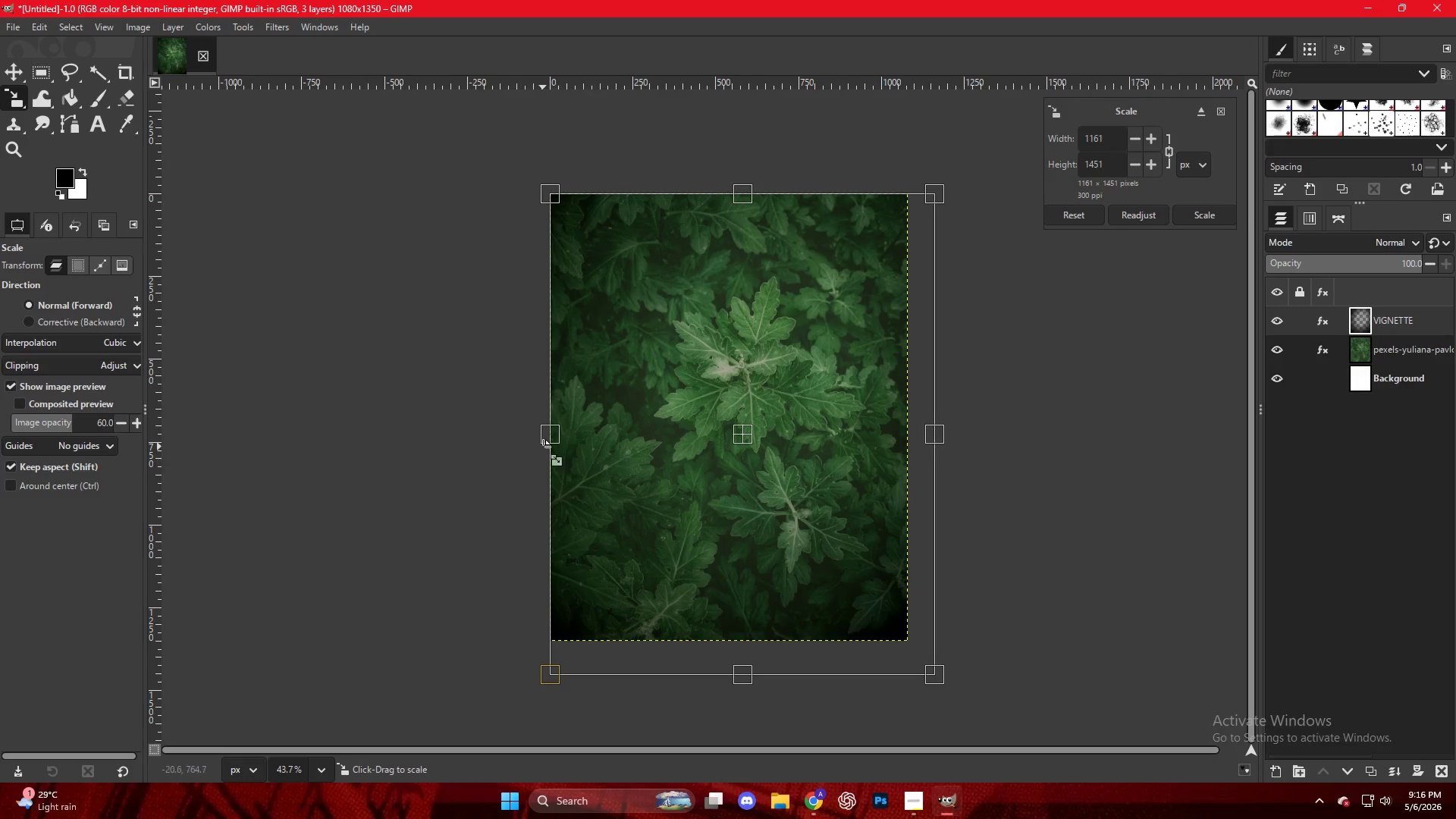 
left_click_drag(start_coordinate=[545, 447], to_coordinate=[529, 447])
 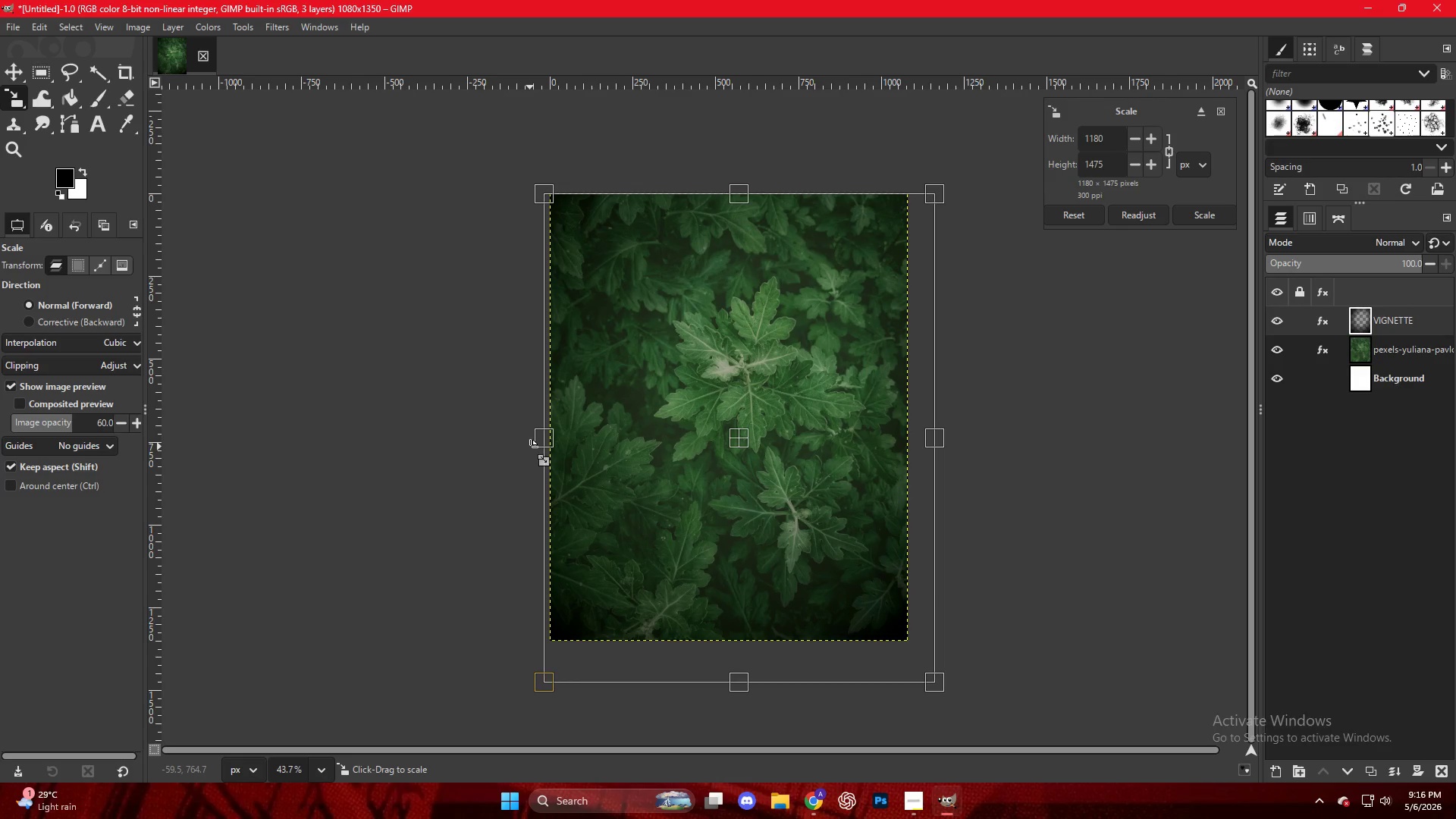 
key(NumpadEnter)
 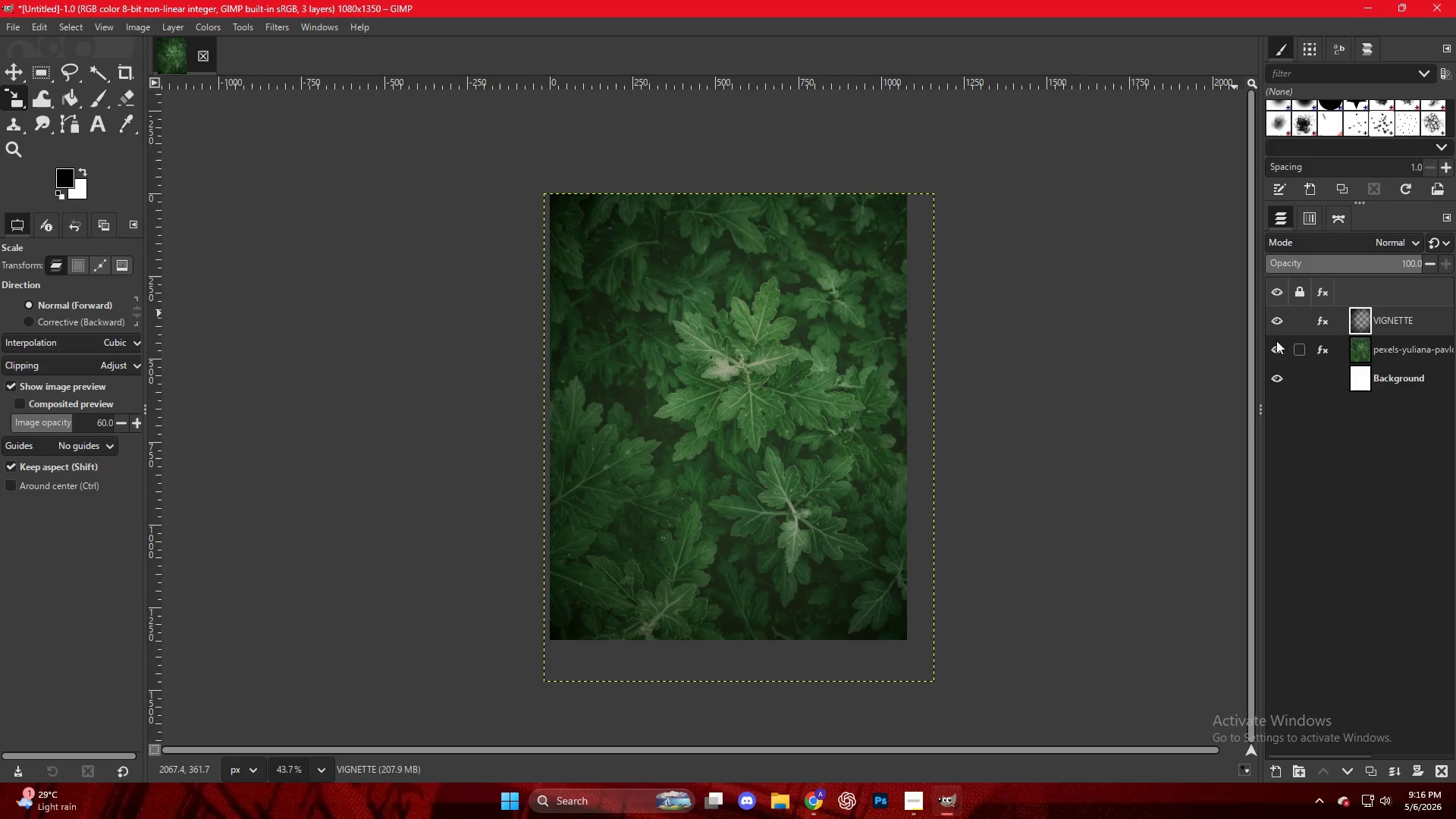 
double_click([1272, 321])
 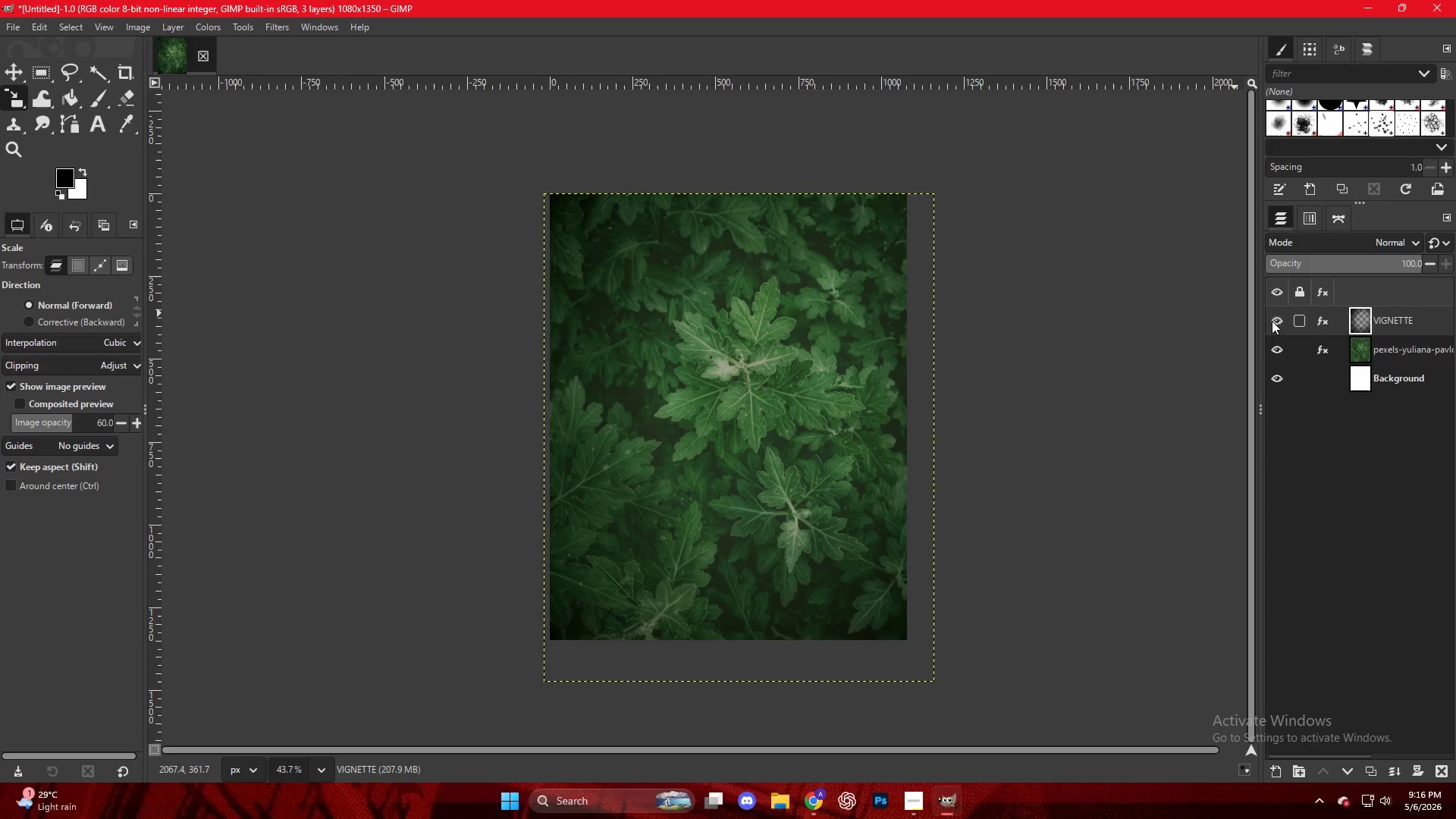 
triple_click([1272, 321])
 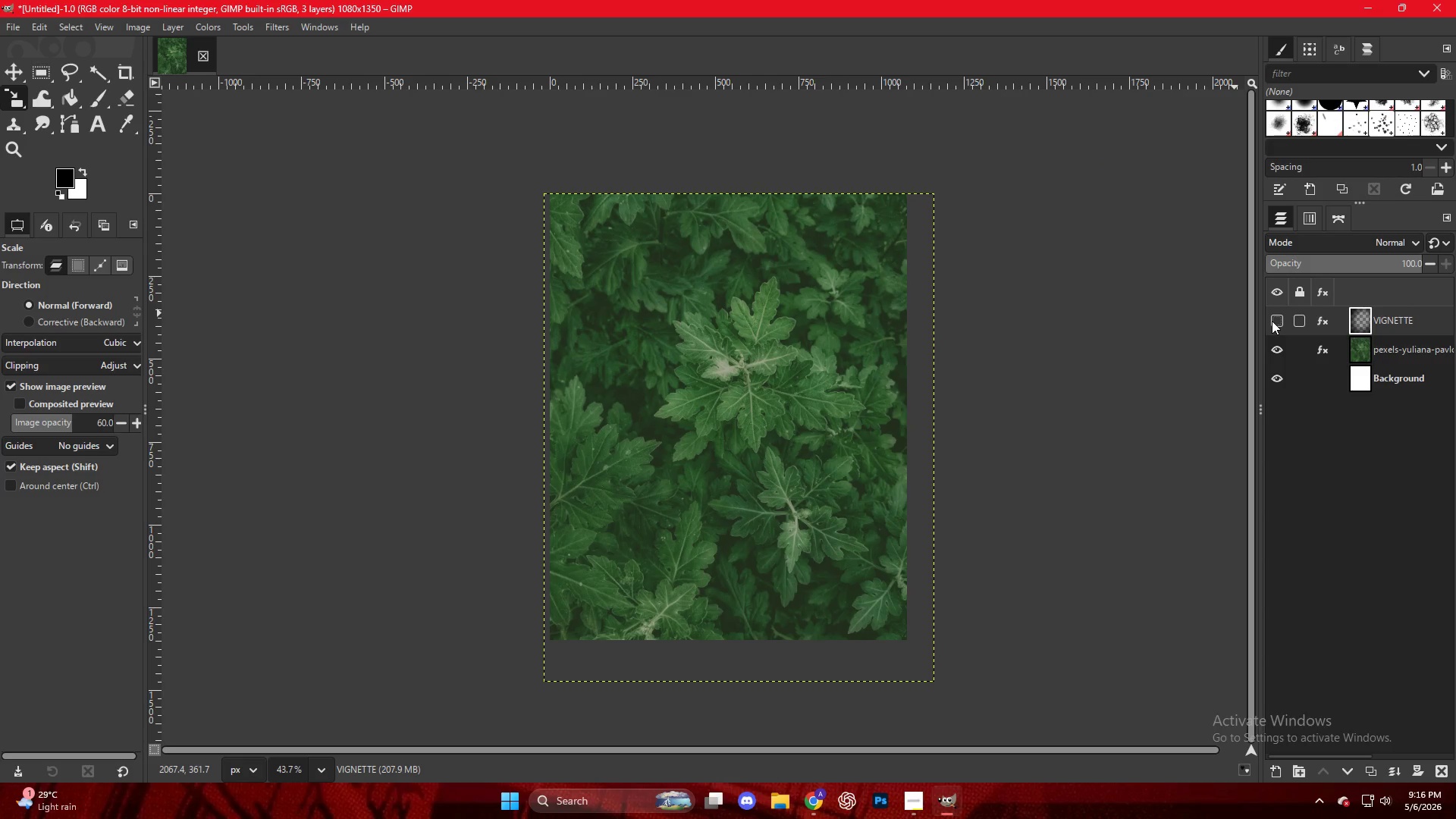 
triple_click([1272, 321])
 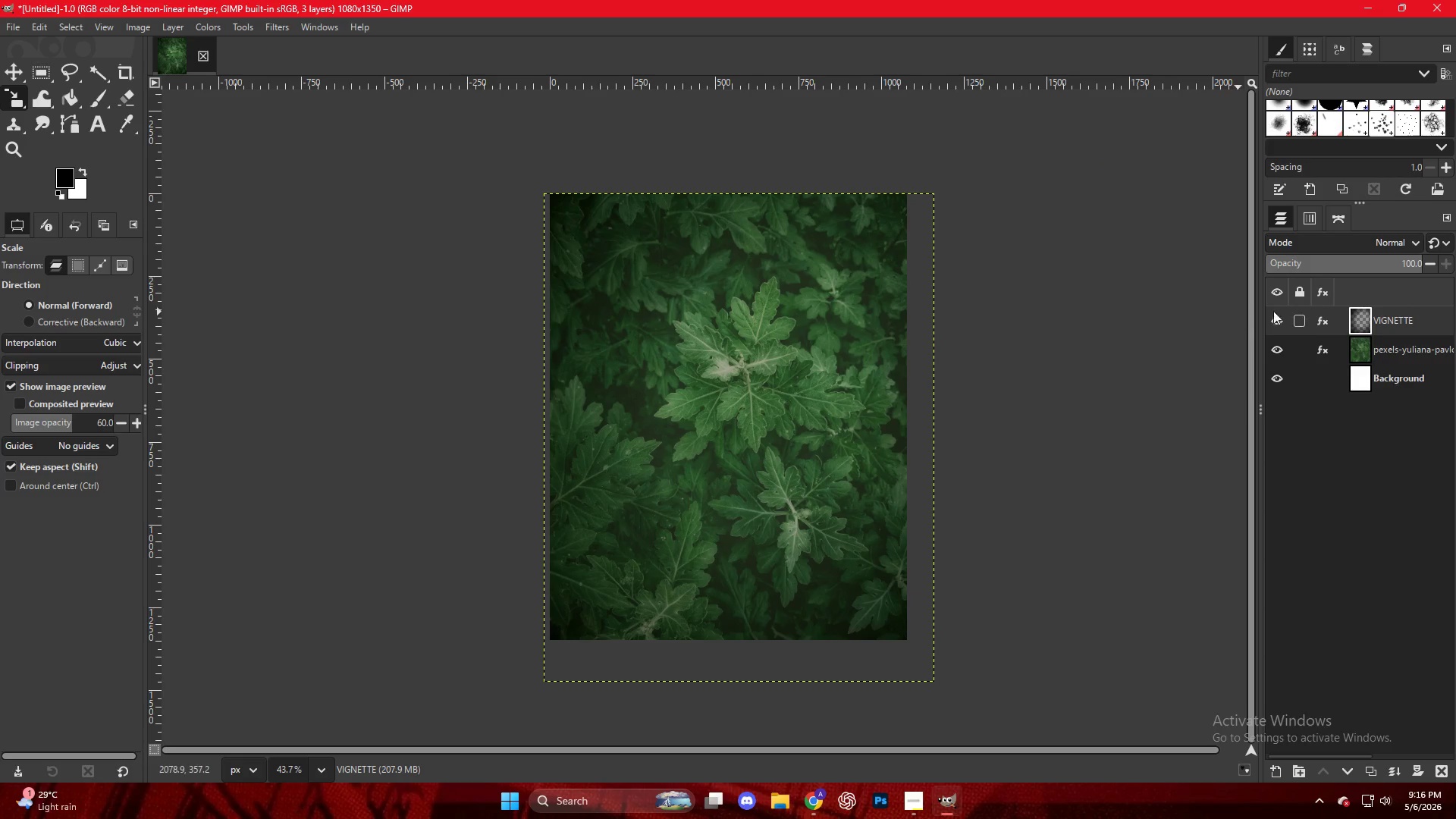 
double_click([1326, 318])
 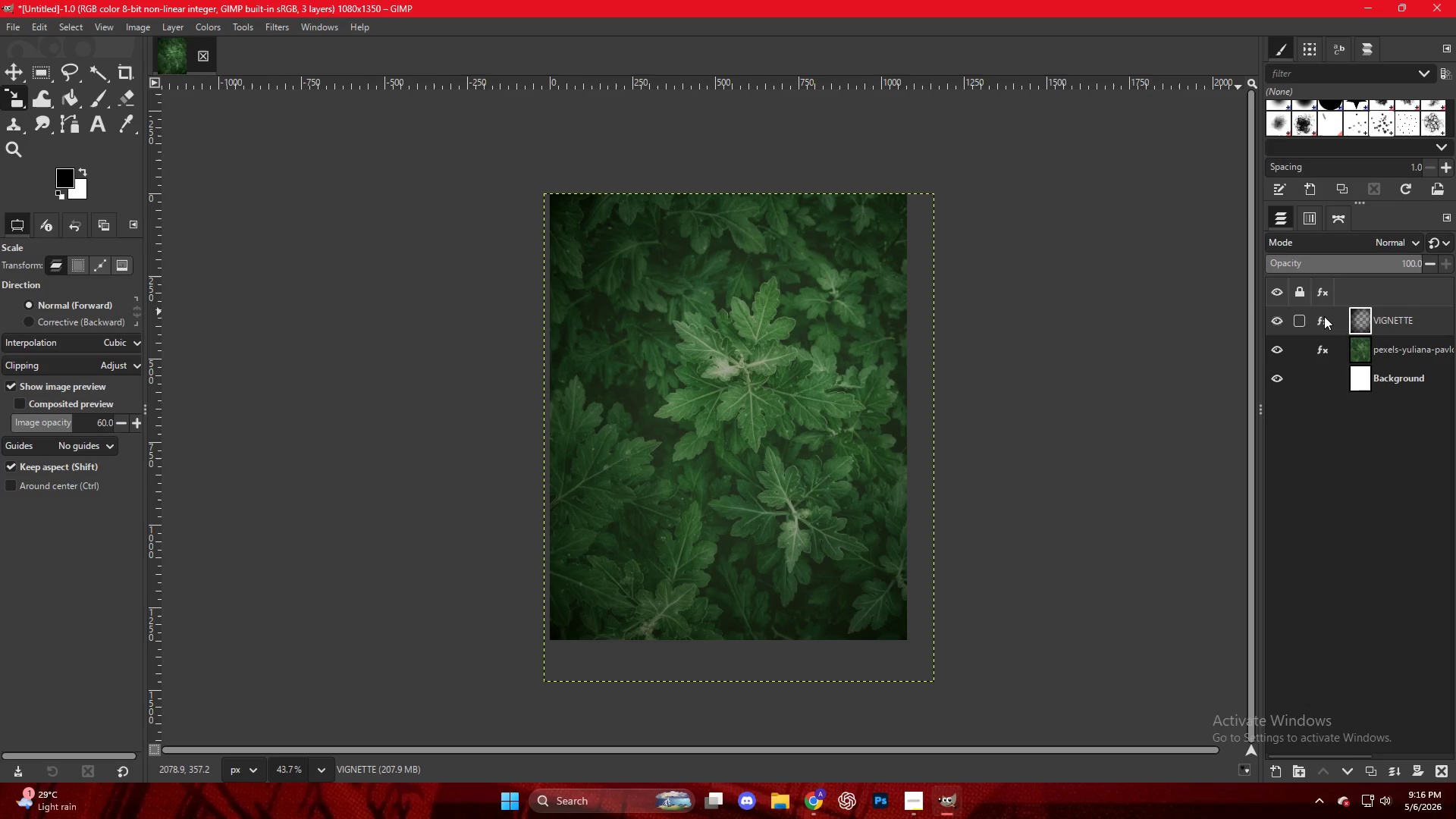 
left_click([1324, 315])
 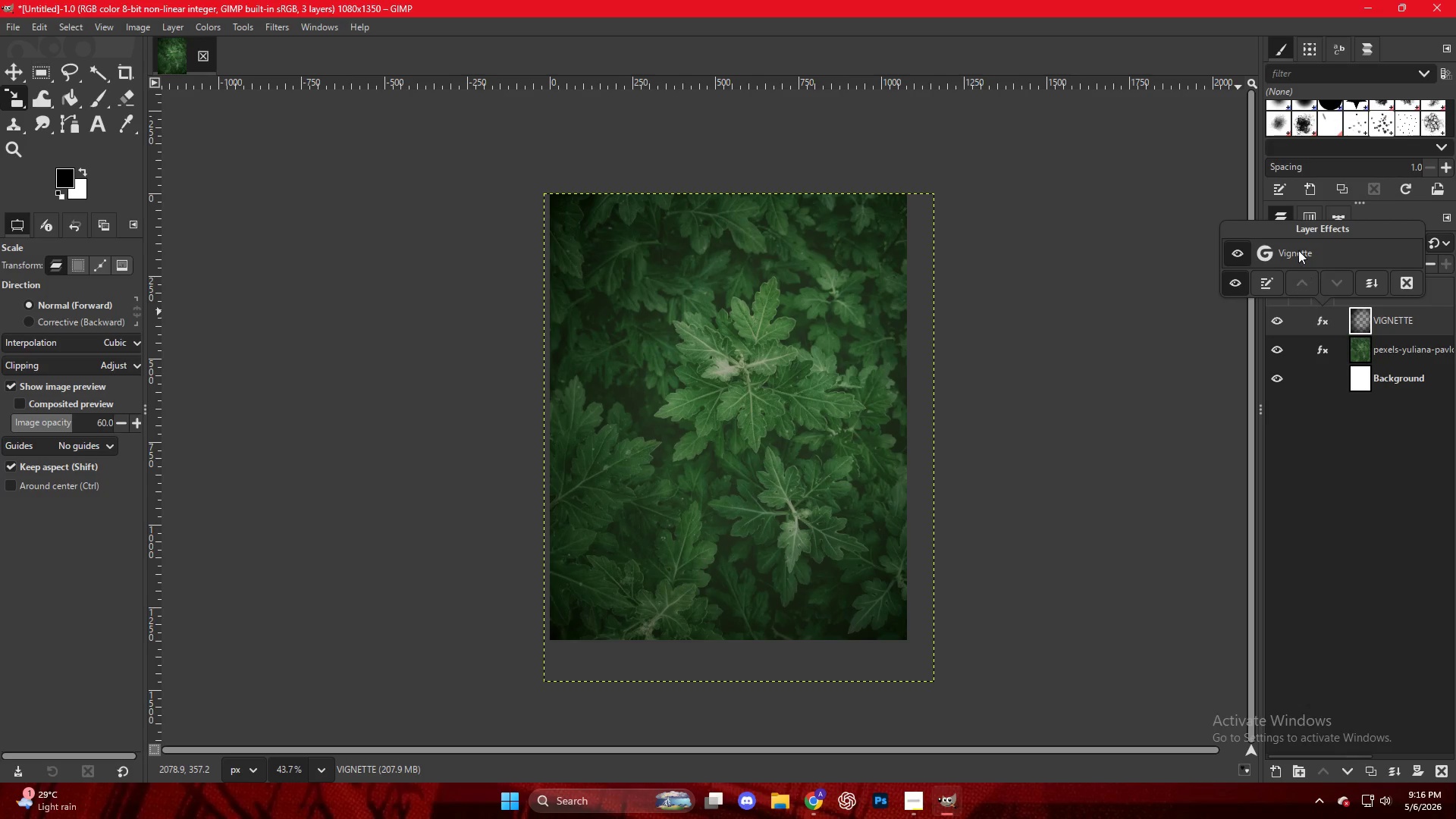 
double_click([1298, 248])
 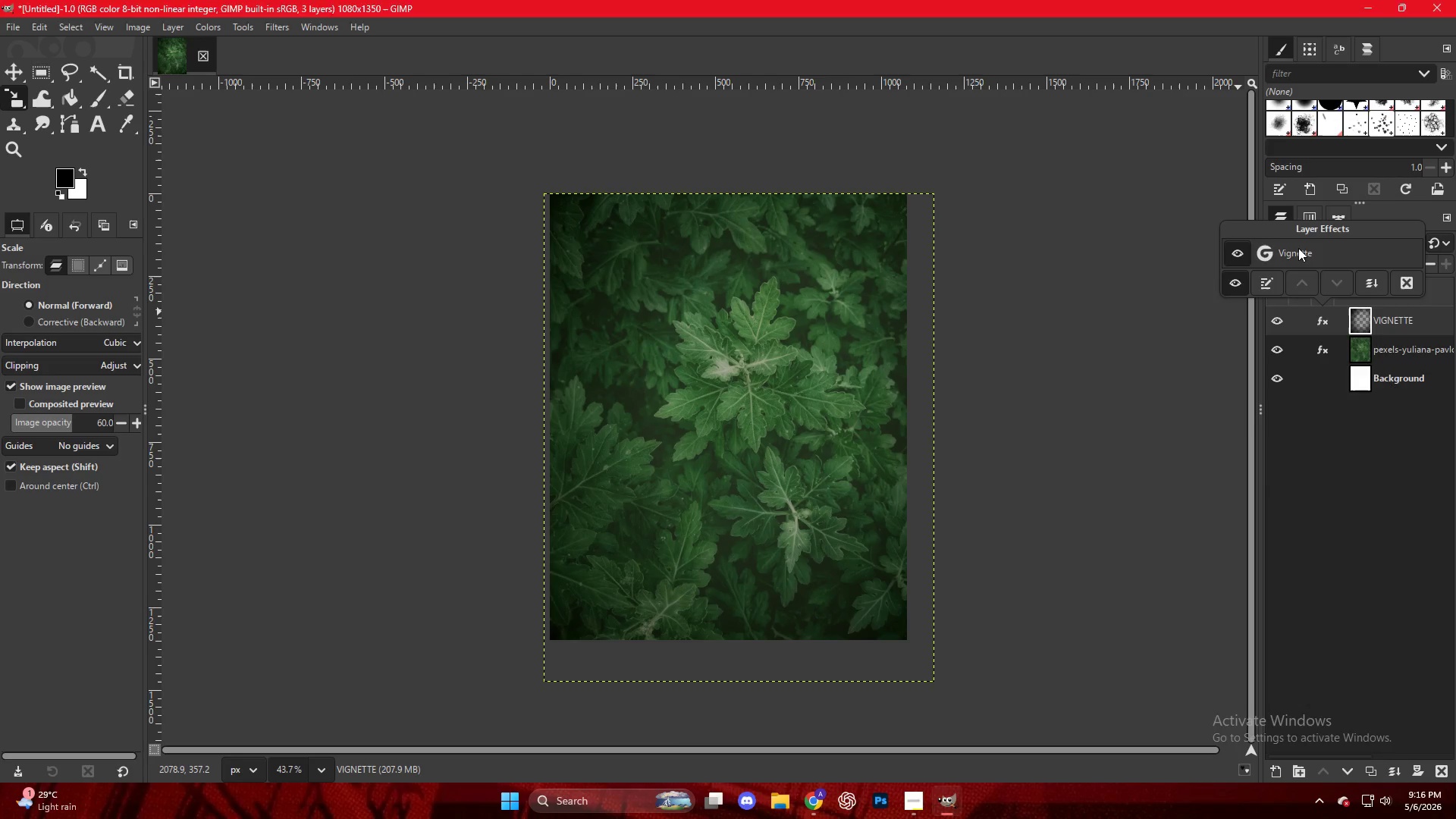 
triple_click([1298, 248])
 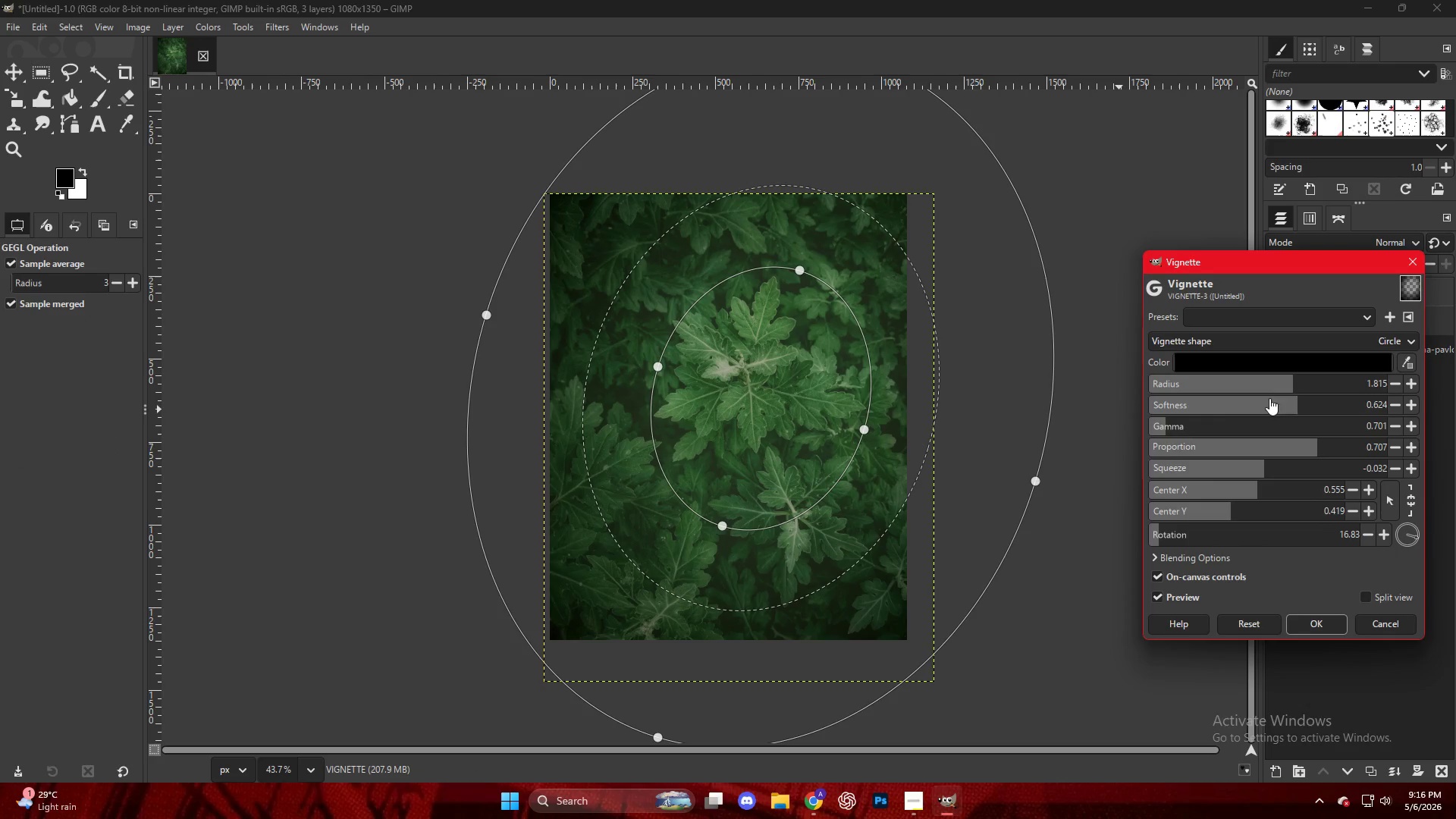 
left_click_drag(start_coordinate=[1296, 405], to_coordinate=[1294, 412])
 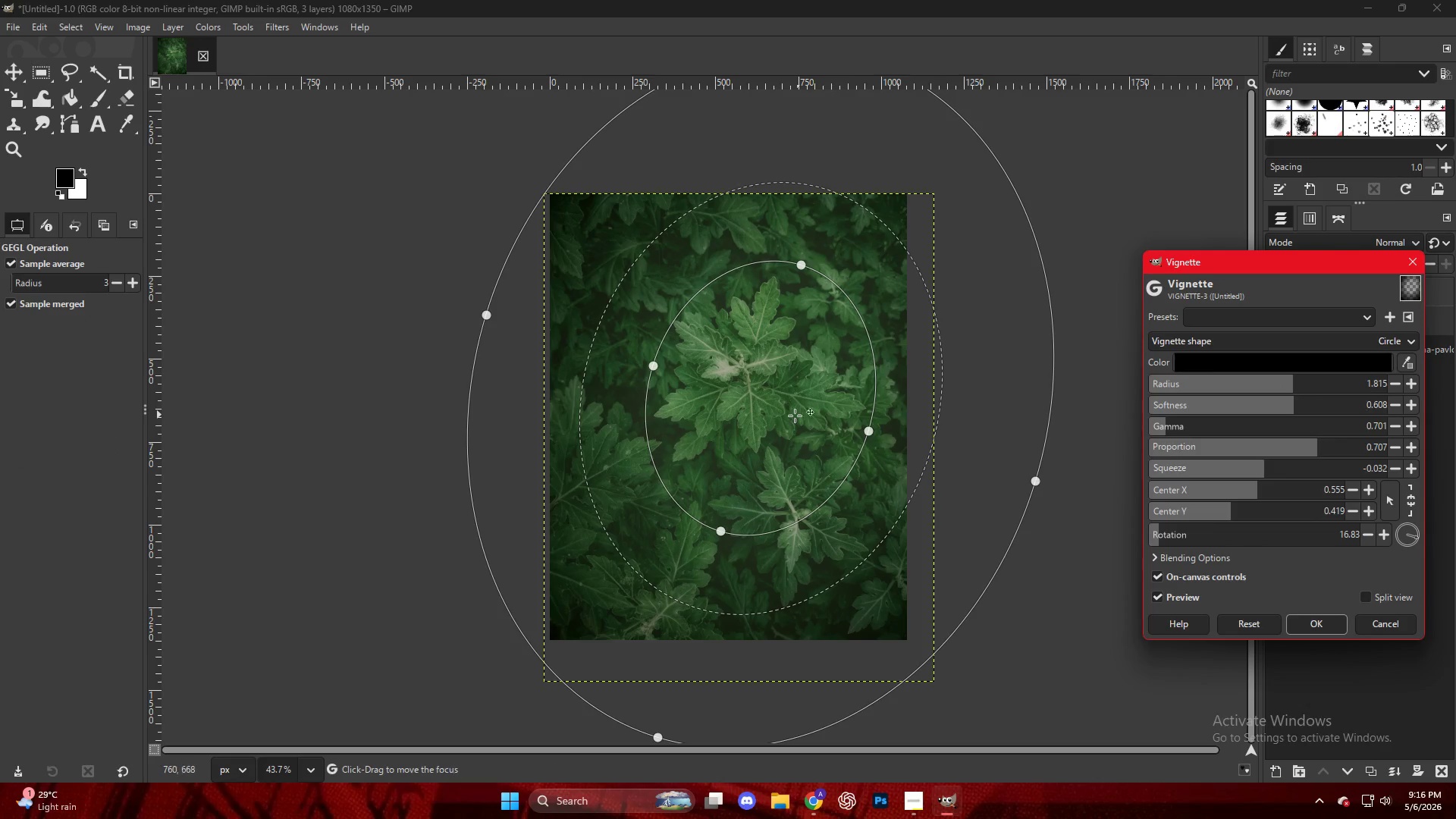 
left_click_drag(start_coordinate=[789, 416], to_coordinate=[774, 410])
 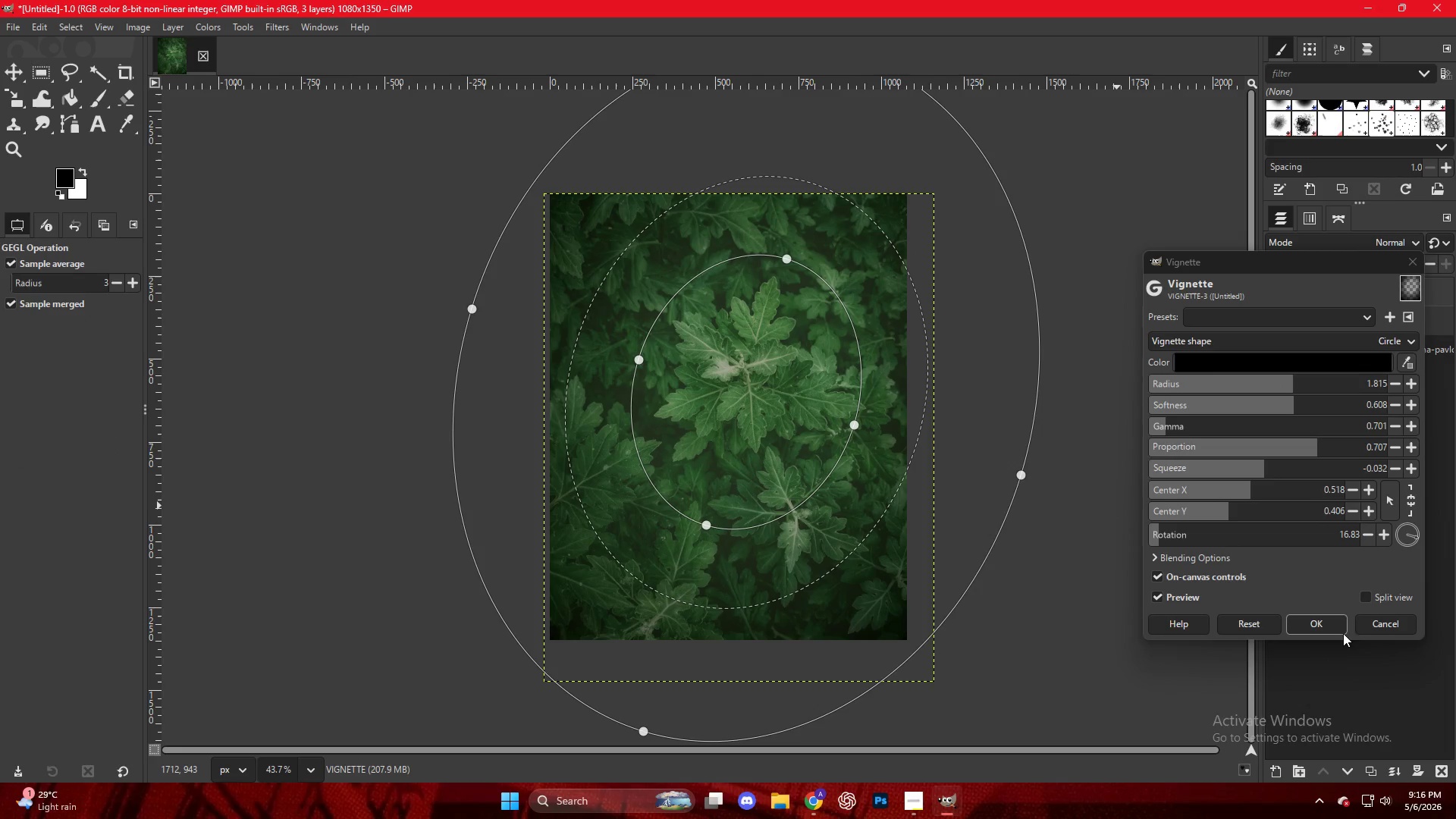 
left_click([1329, 618])
 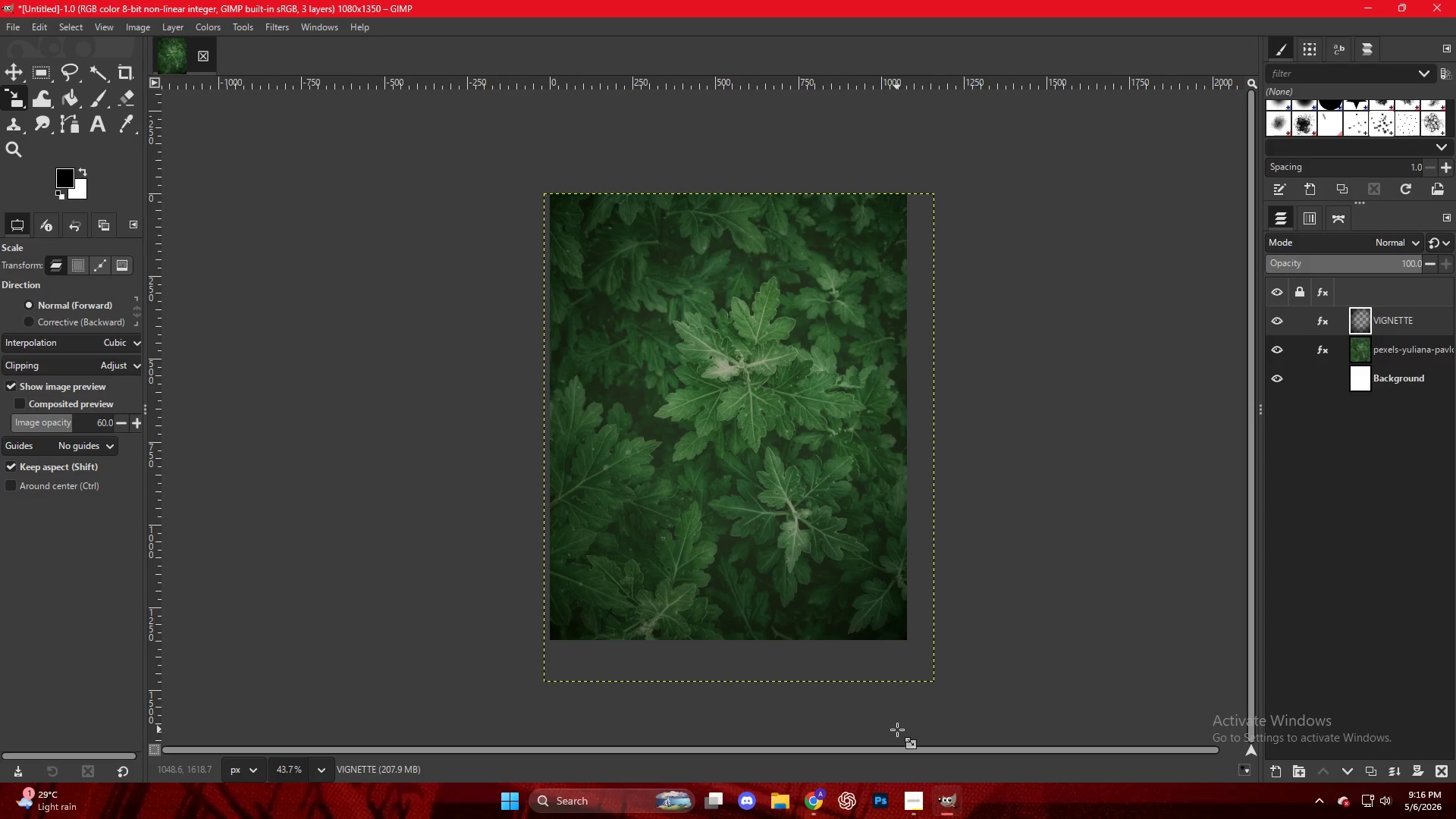 
wait(22.16)
 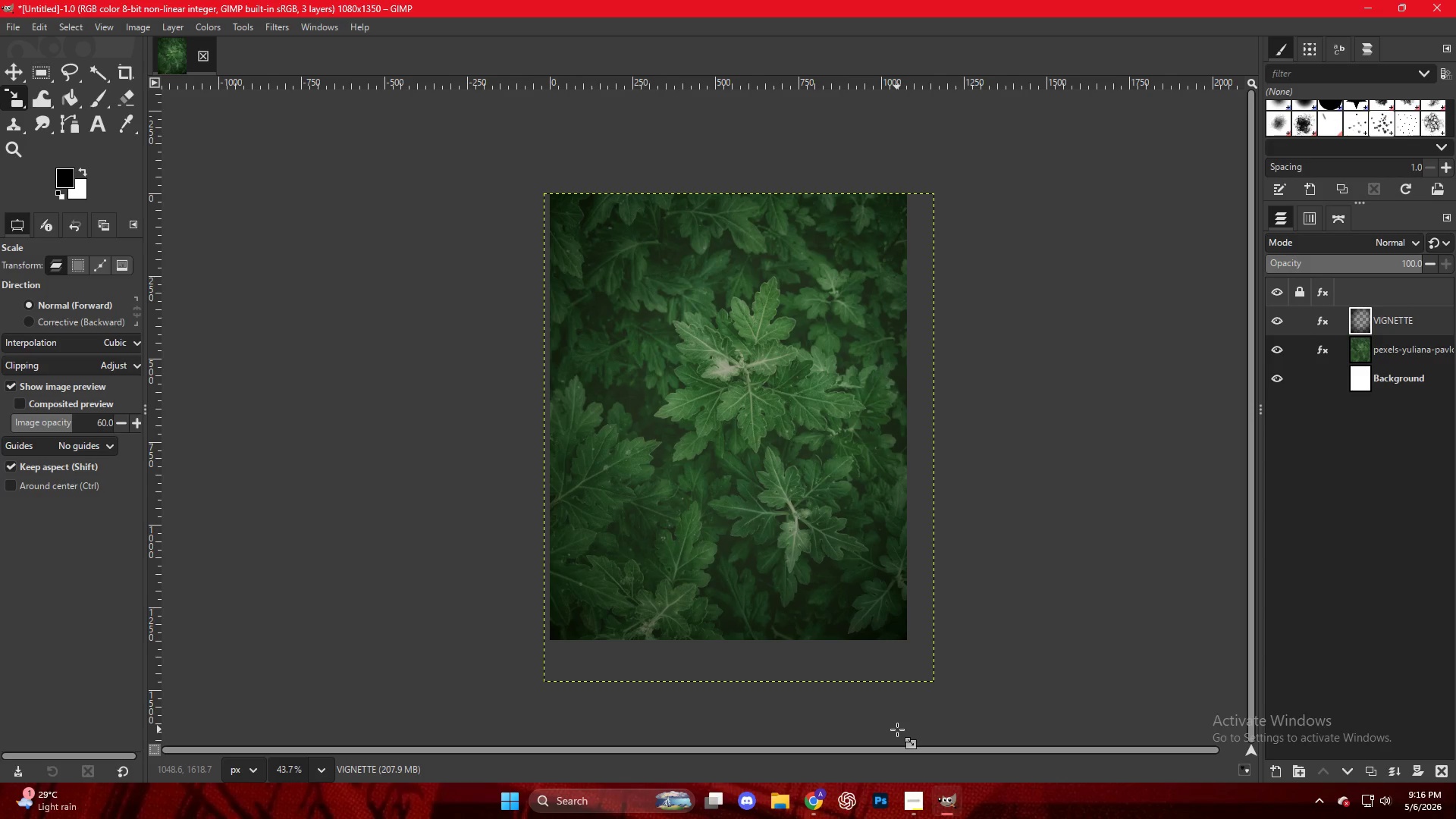 
left_click([780, 787])
 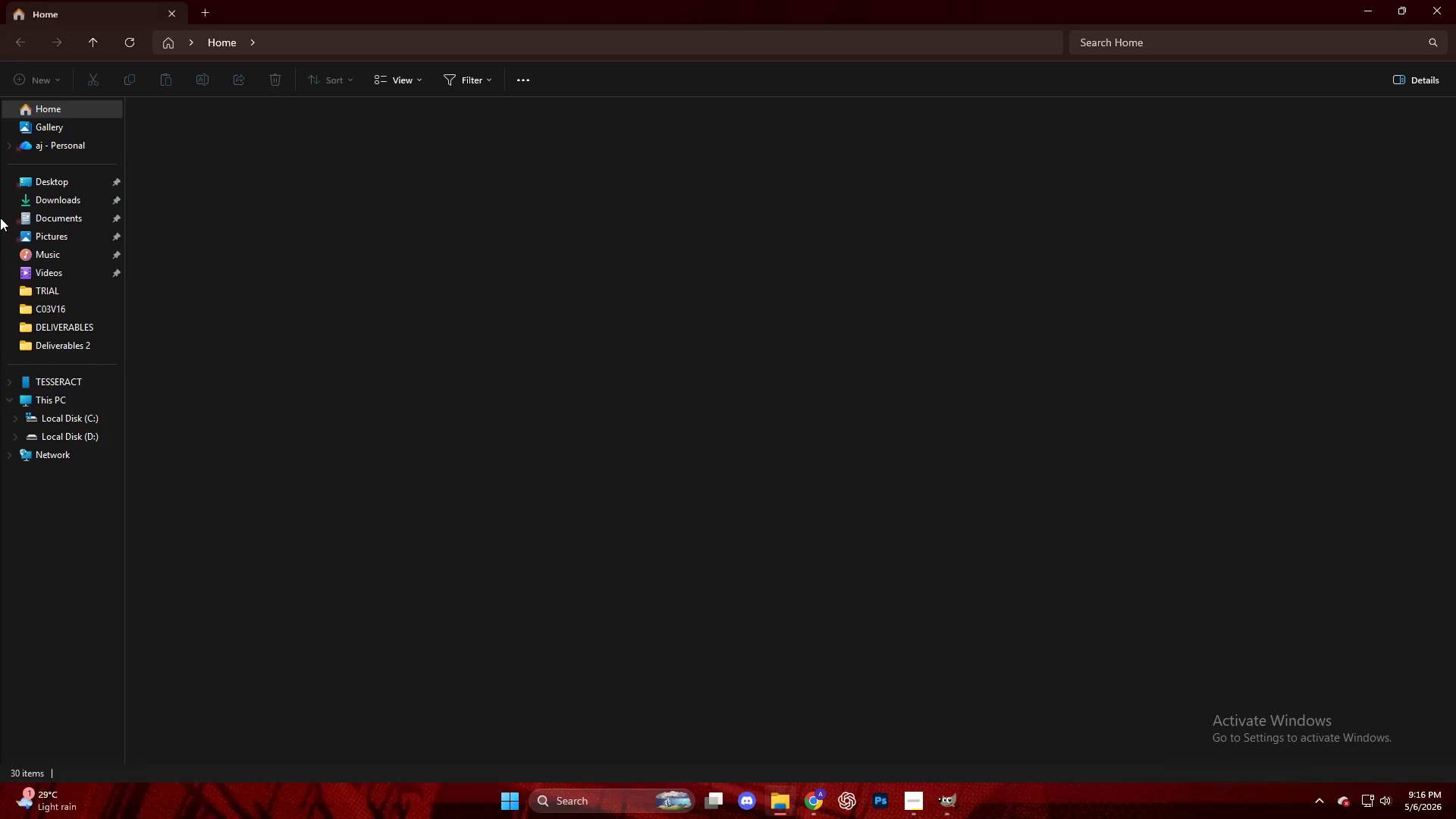 
left_click([47, 206])
 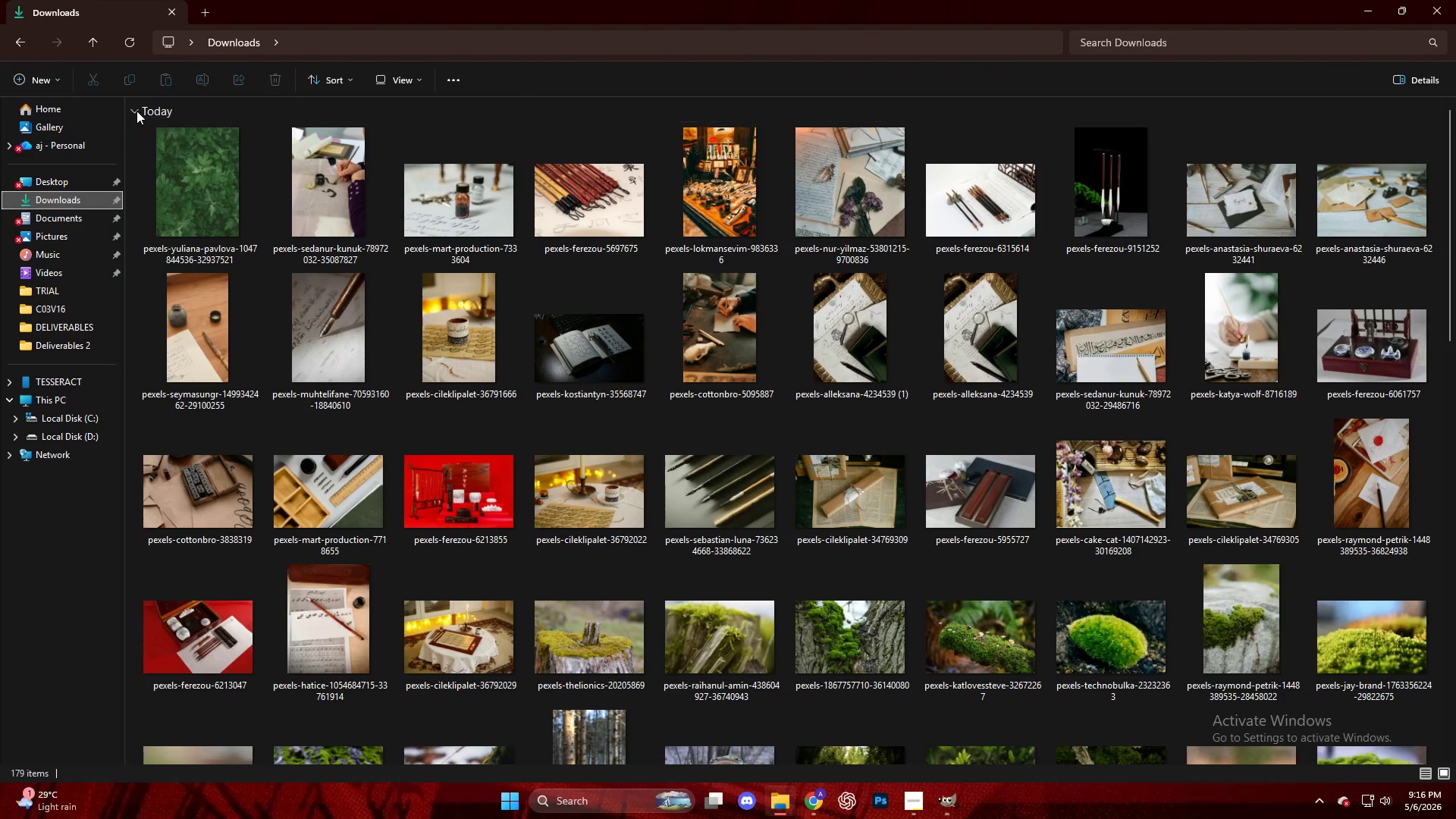 
left_click([136, 111])
 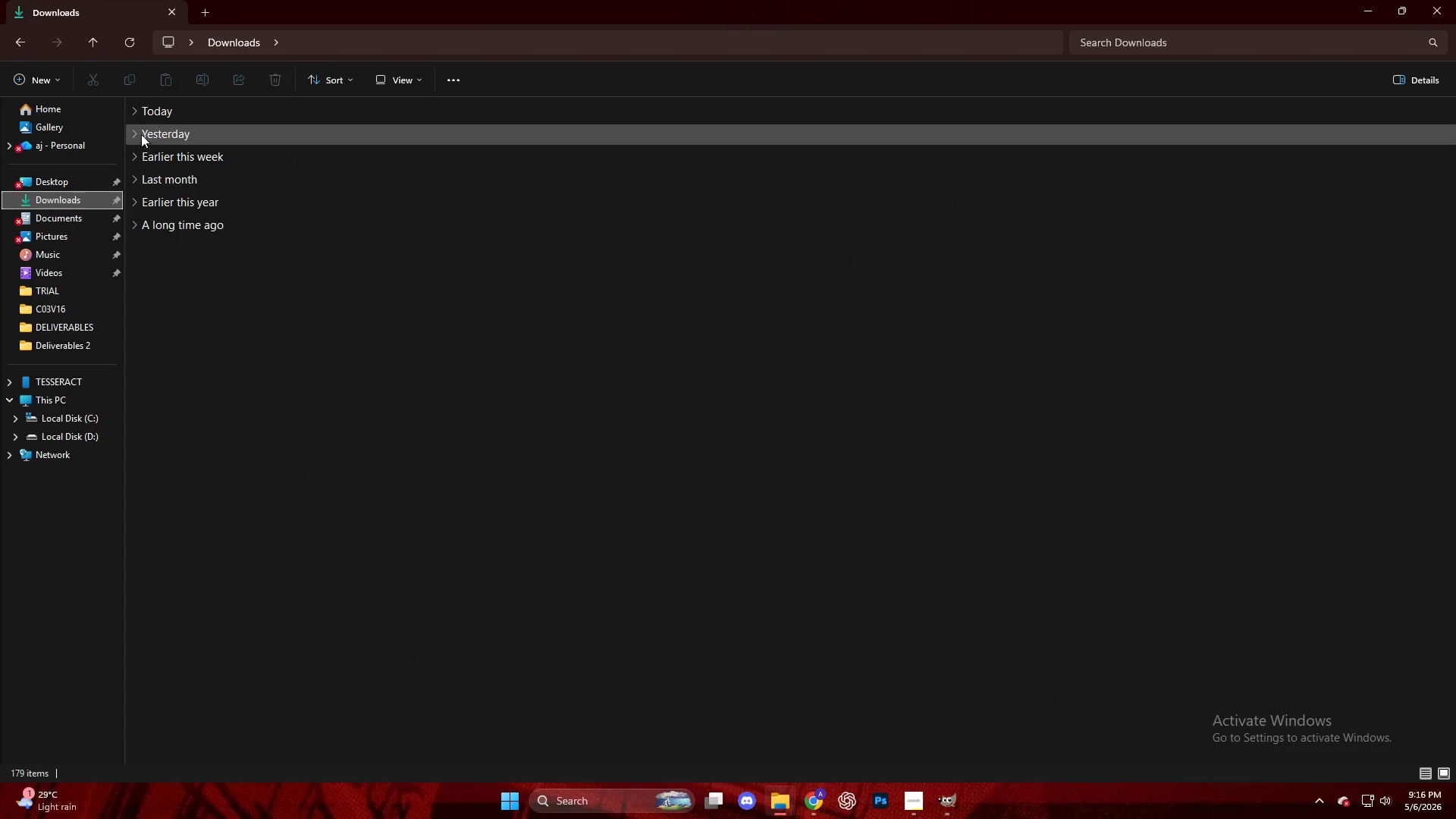 
left_click([140, 104])
 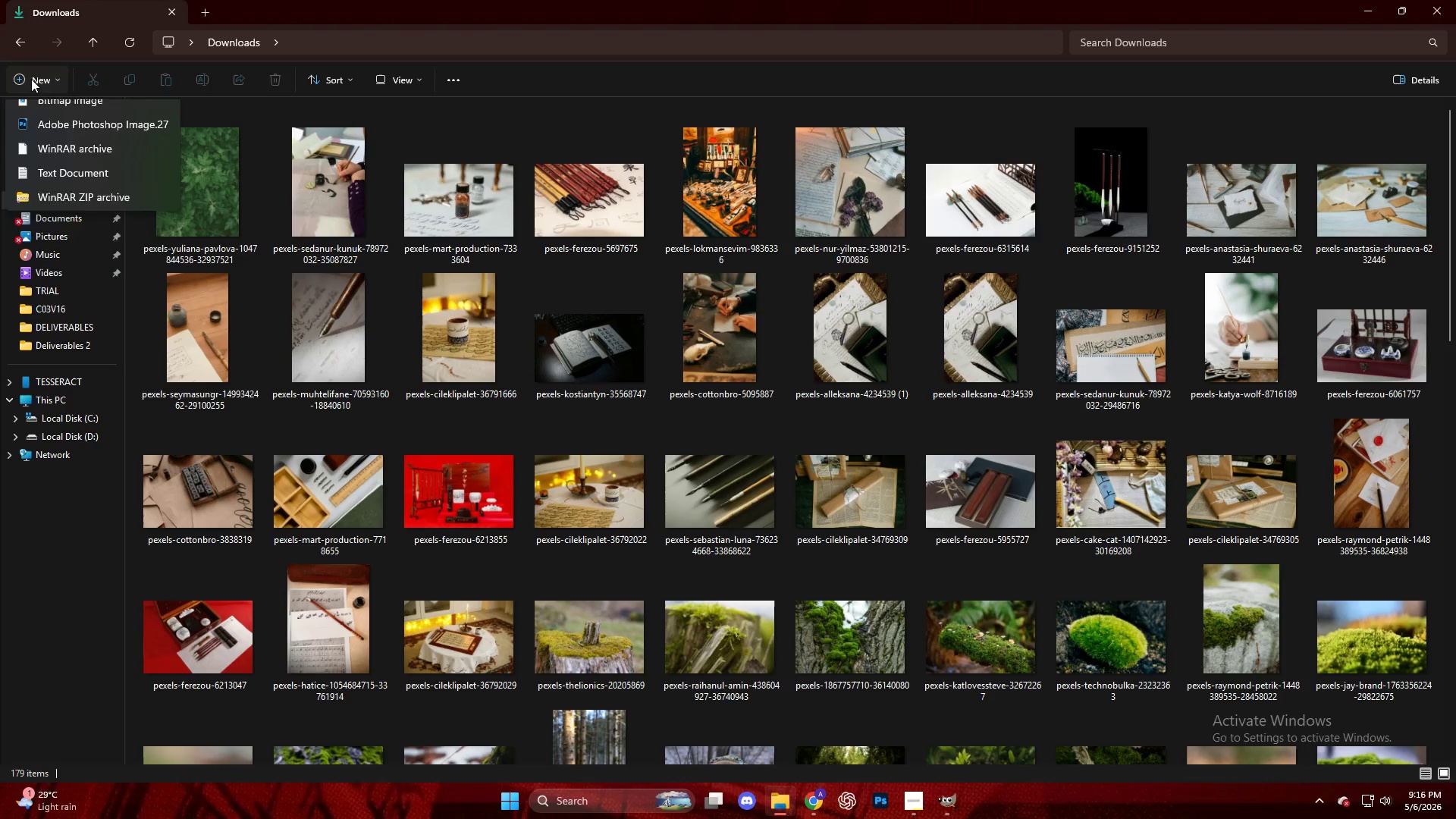 
left_click([71, 111])
 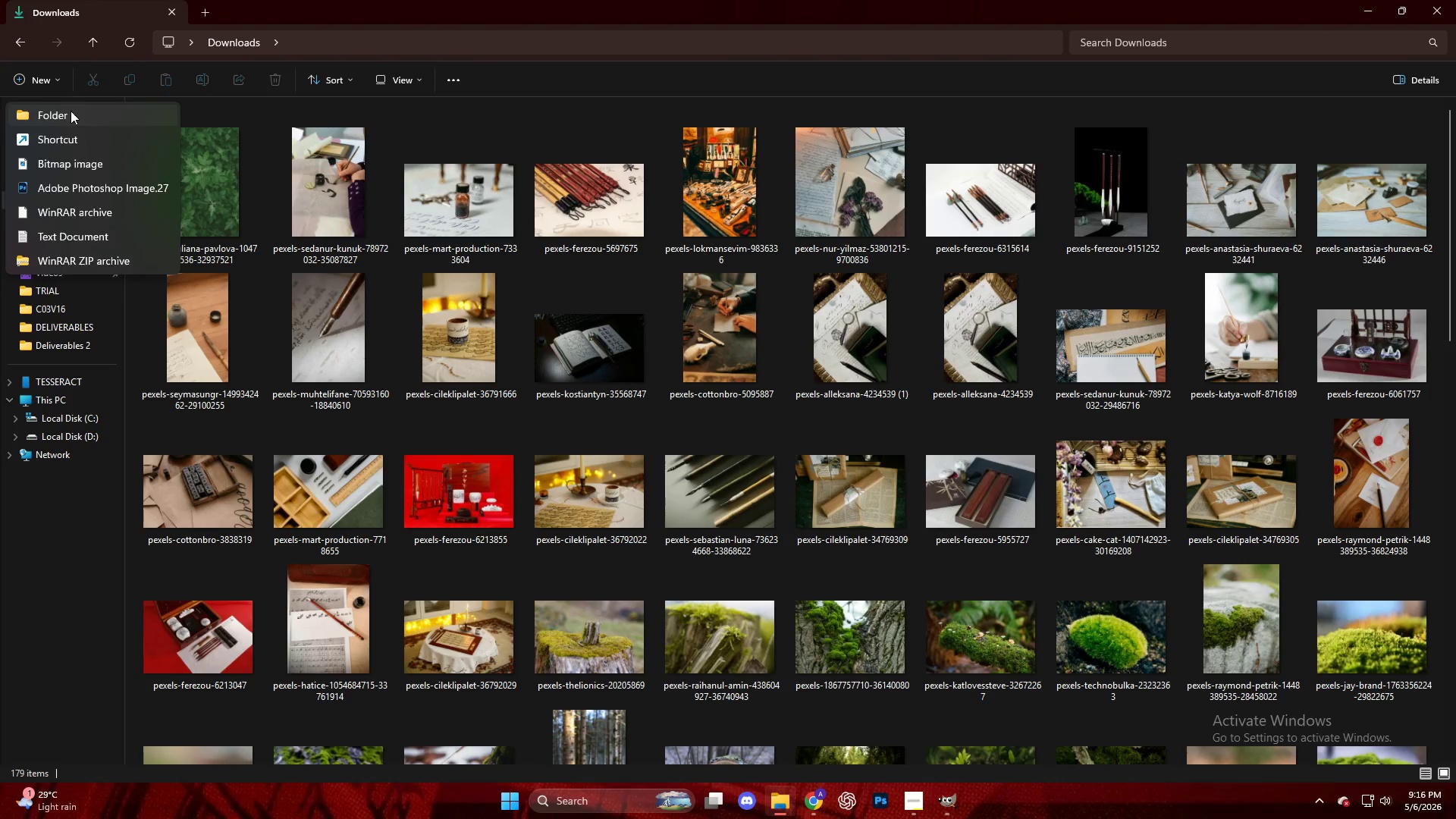 
mouse_move([94, 113])
 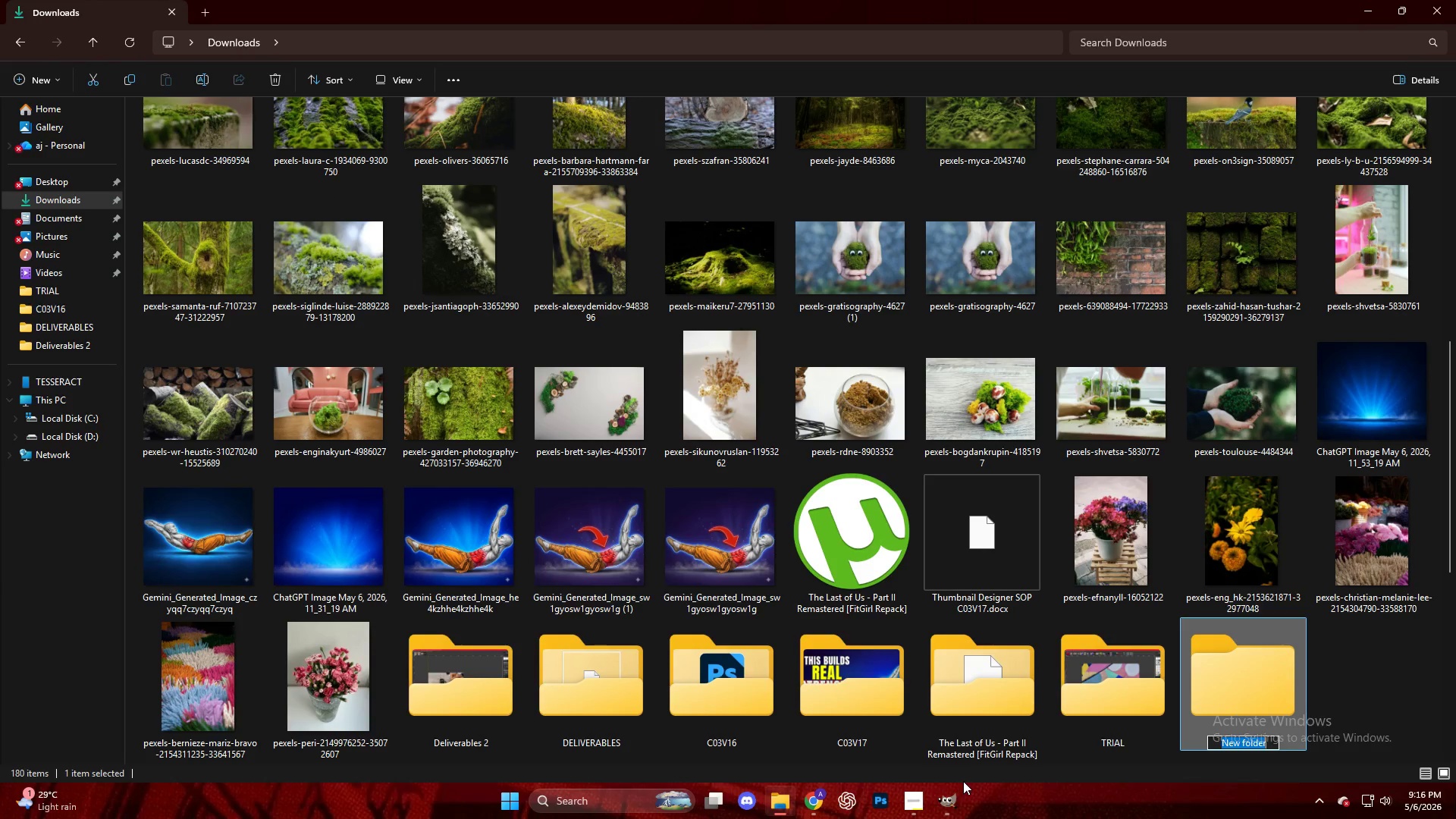 
left_click([956, 797])
 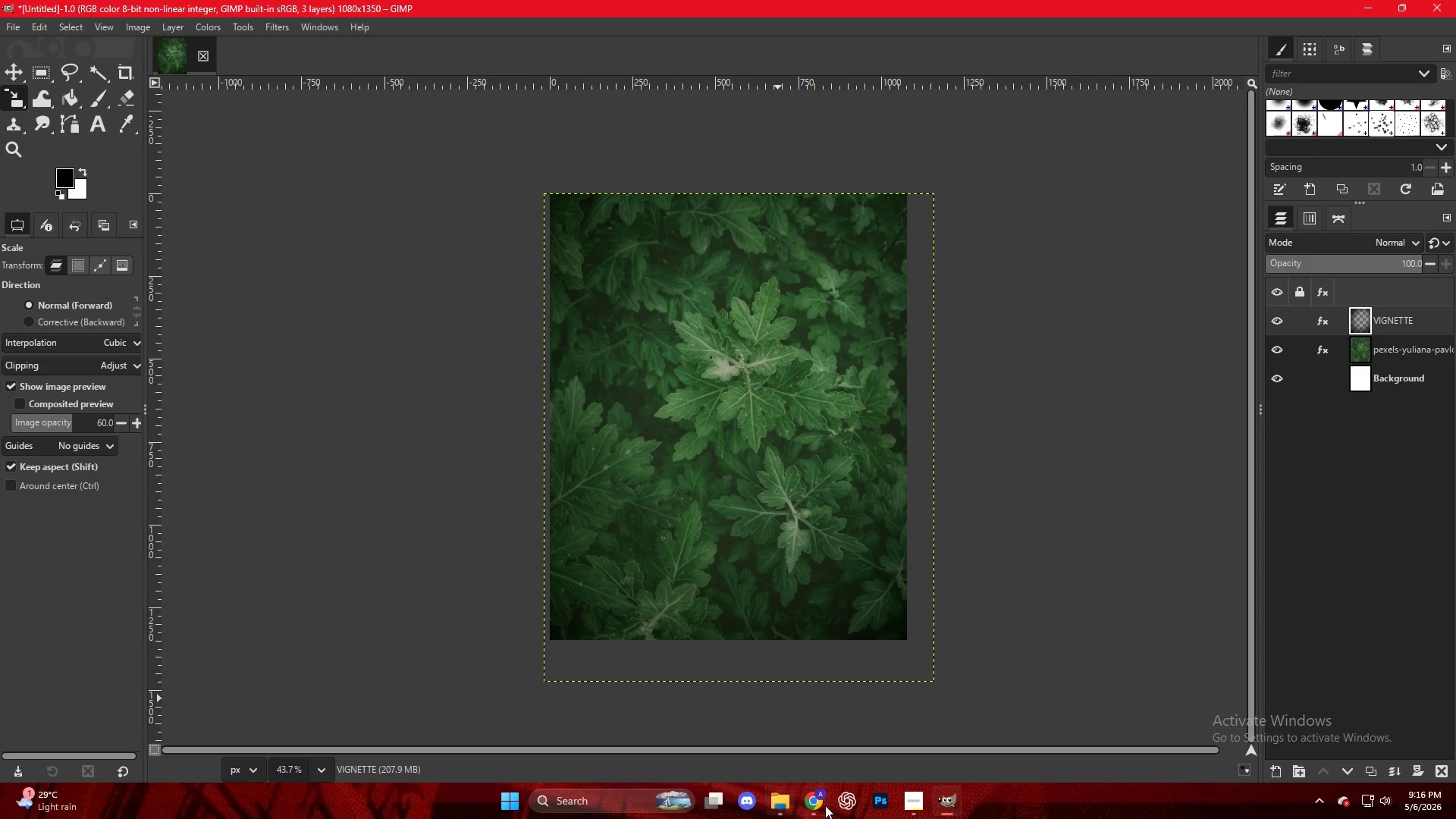 
left_click([915, 809])